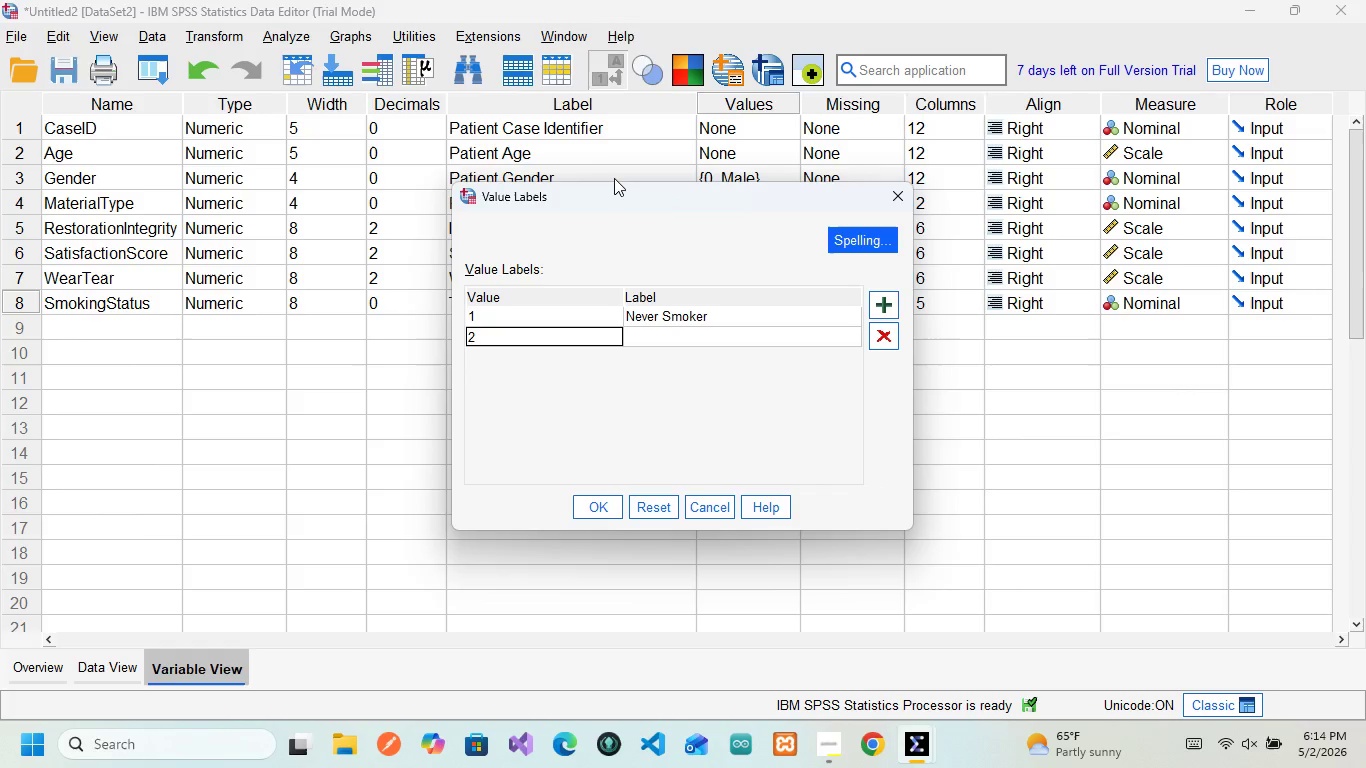 
key(Space)
 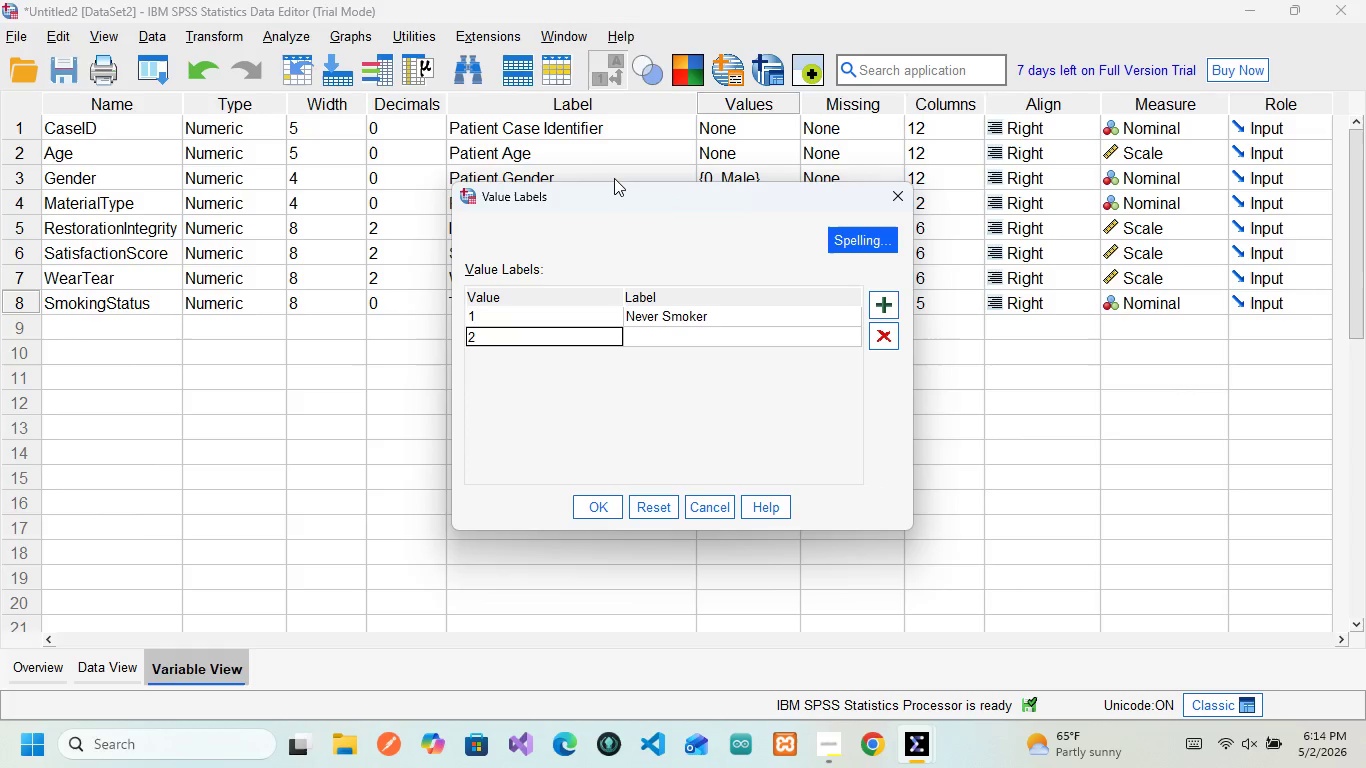 
key(ArrowRight)
 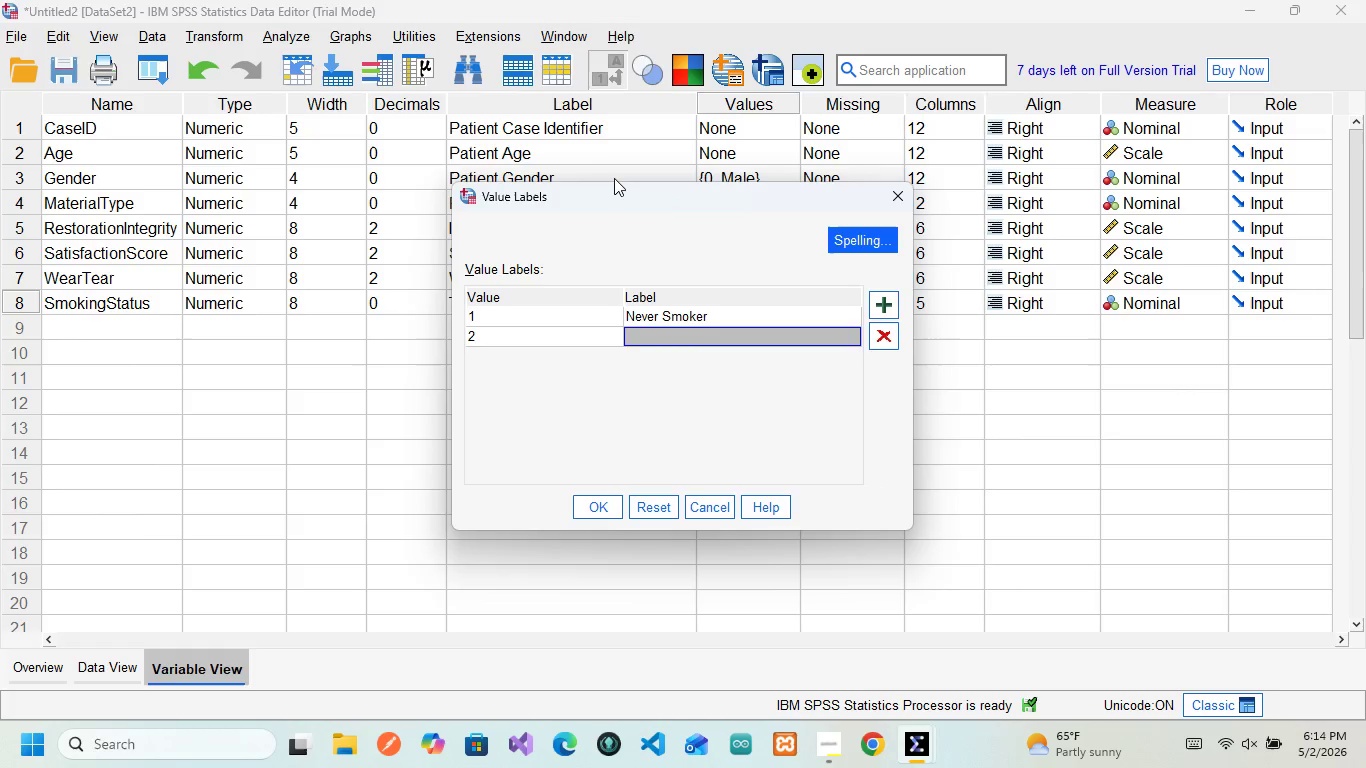 
type(Foe)
key(Backspace)
type(r)
 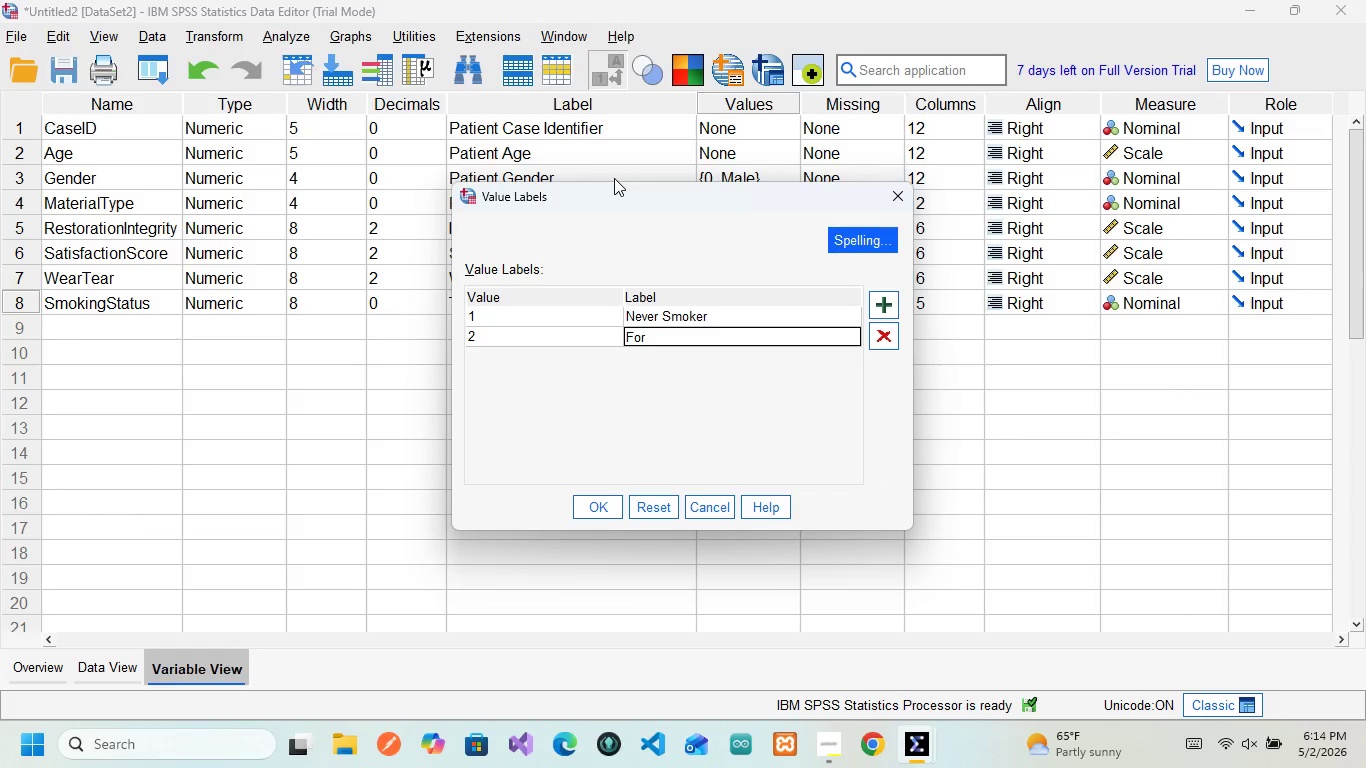 
type(mer Smoker)
 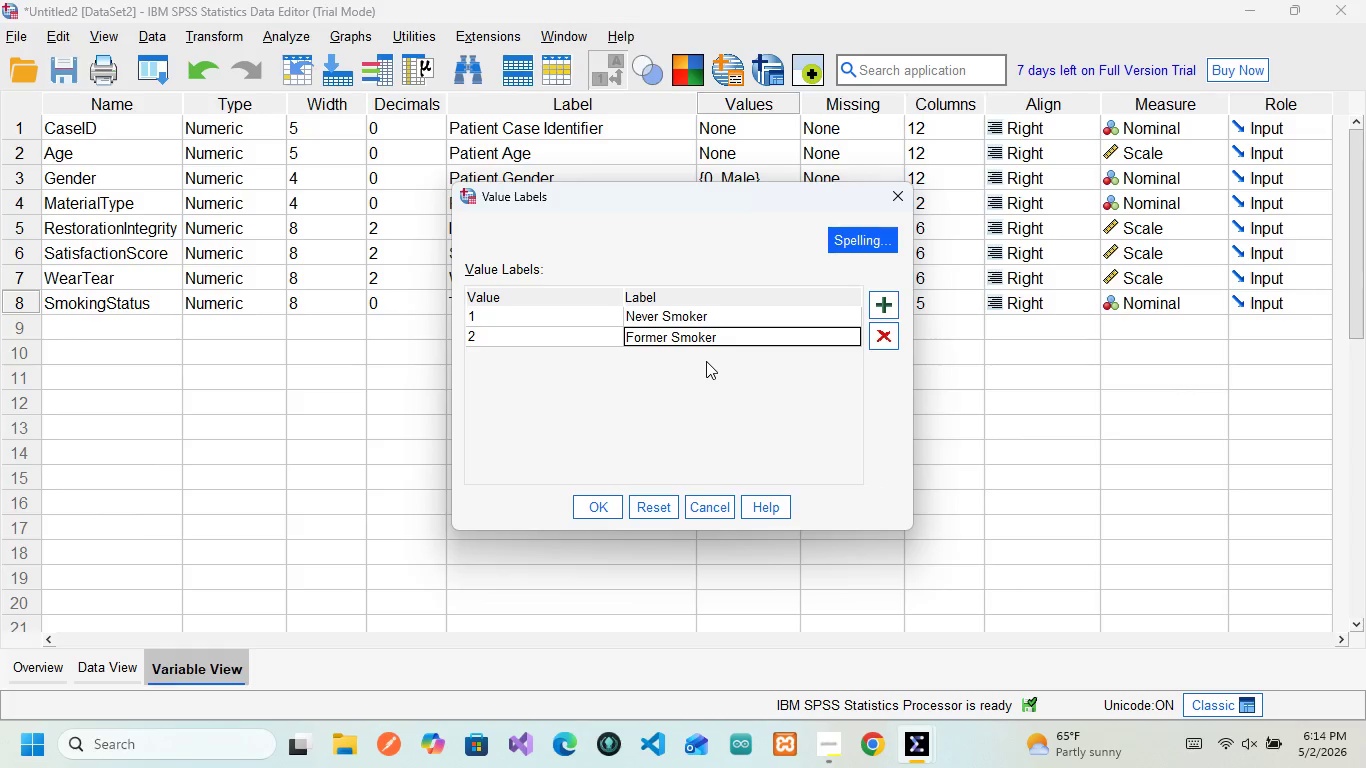 
wait(8.95)
 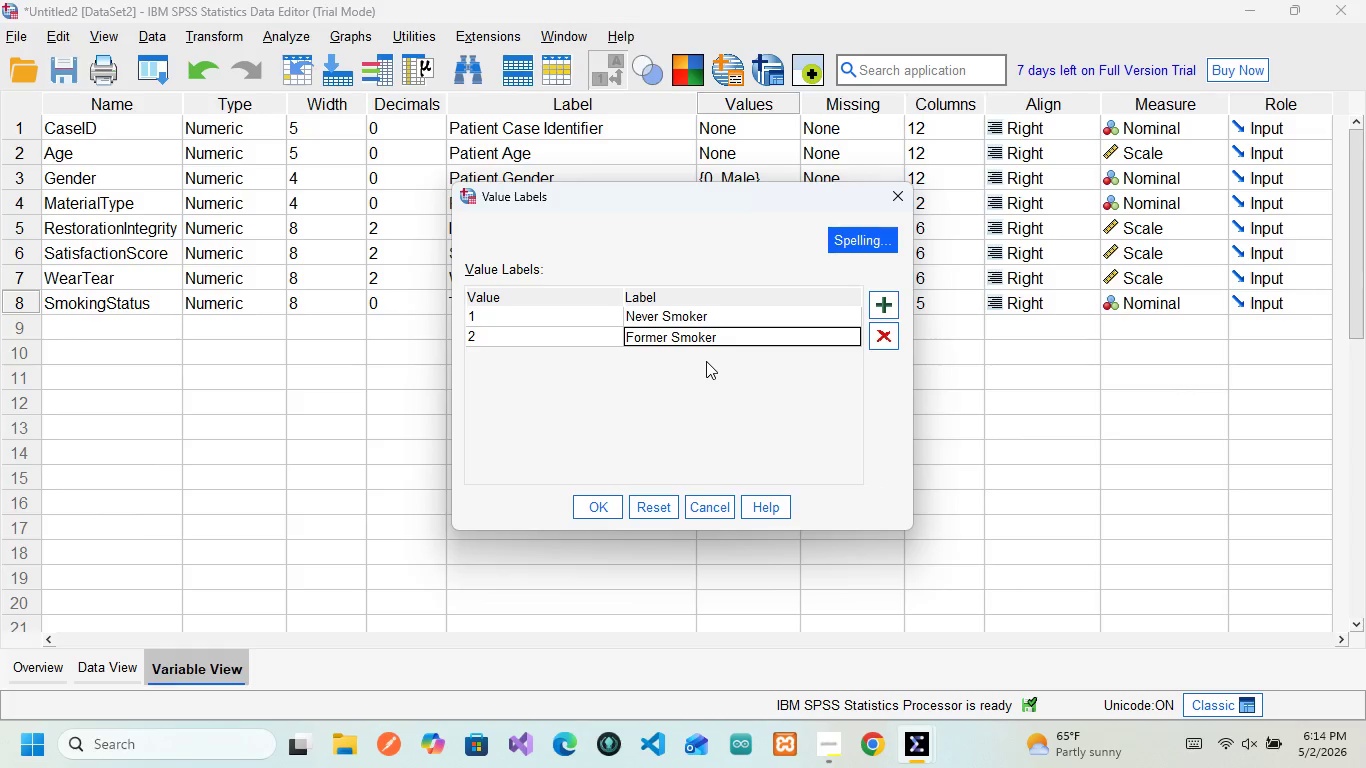 
left_click([890, 308])
 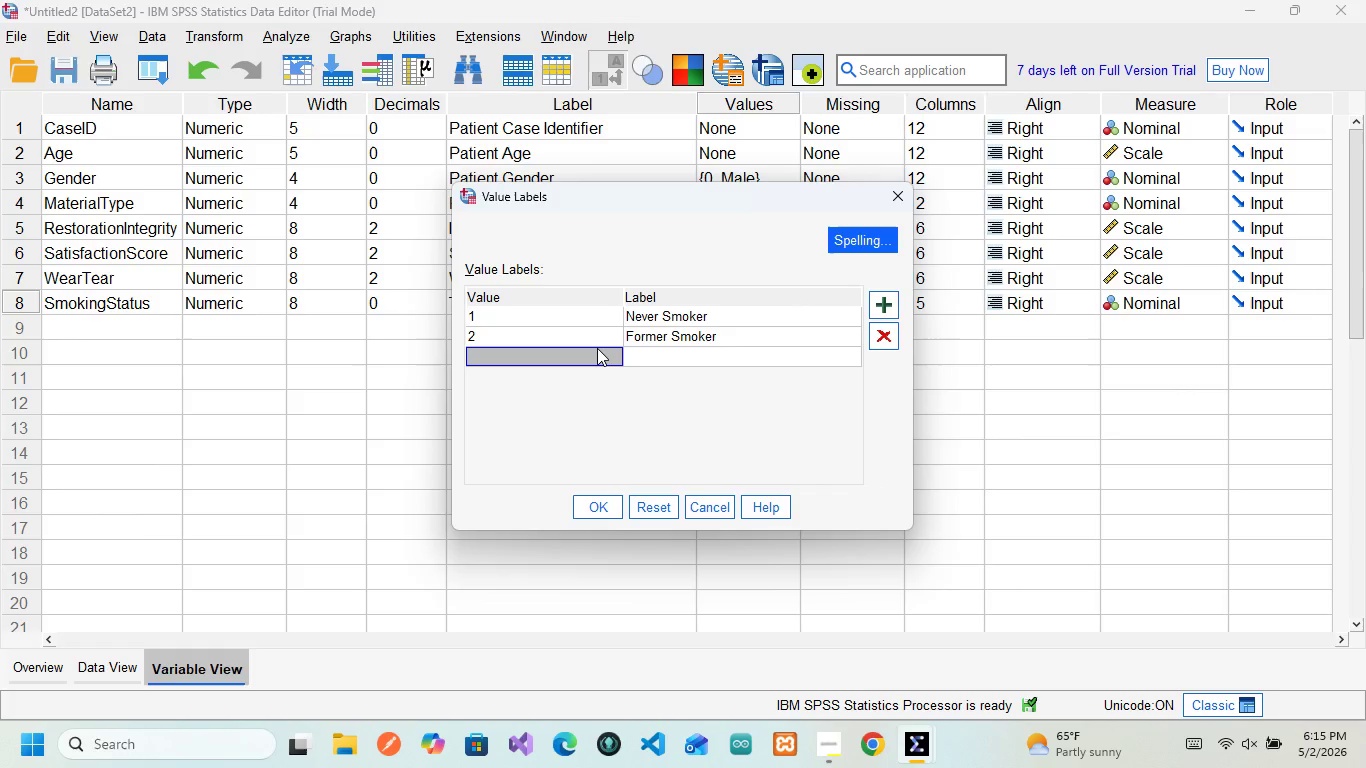 
wait(16.52)
 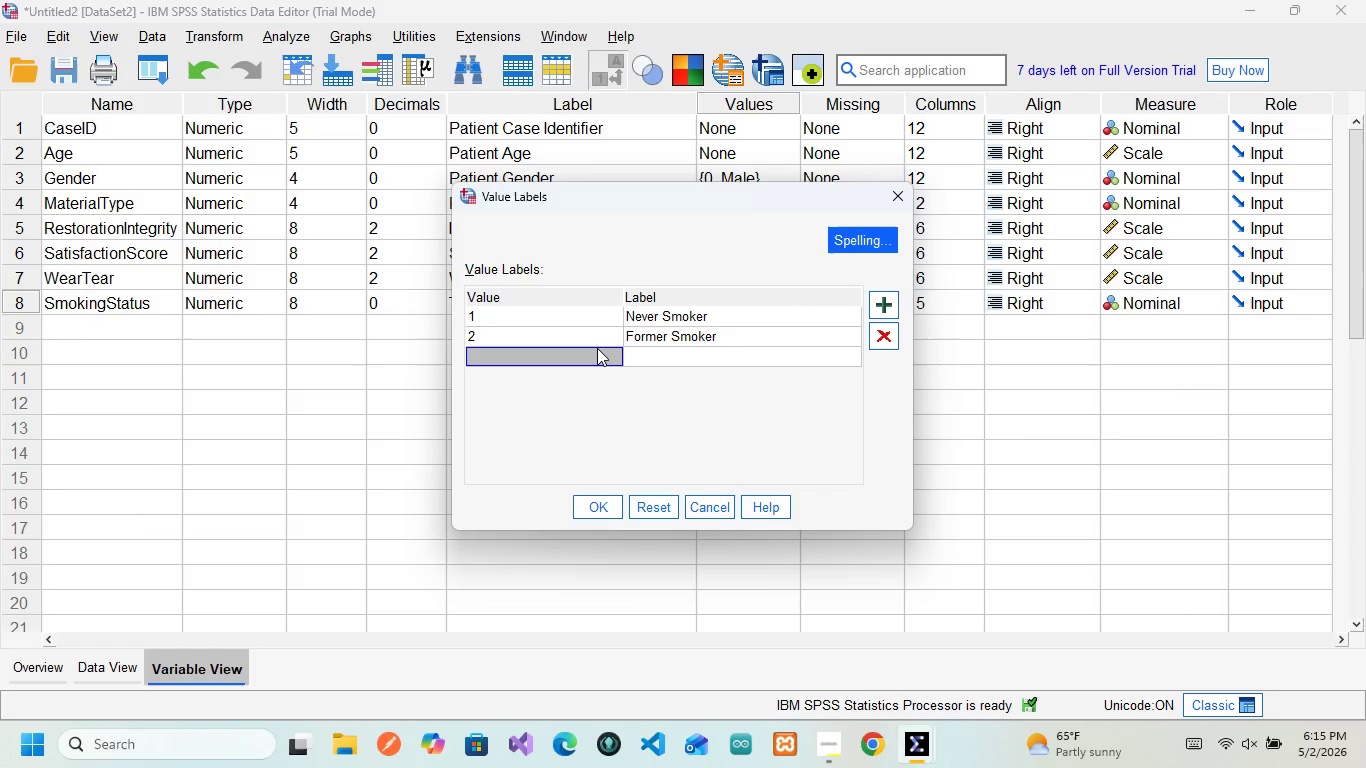 
key(3)
 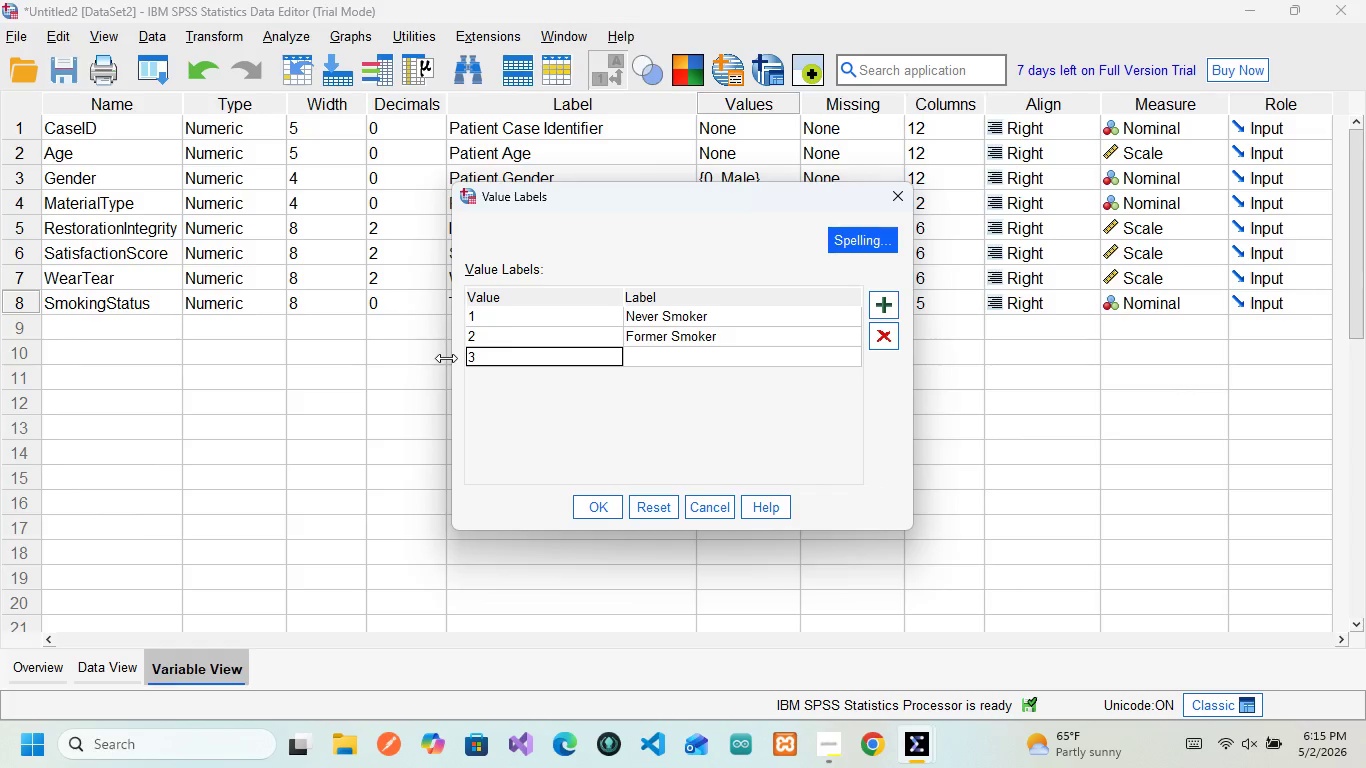 
key(ArrowRight)
 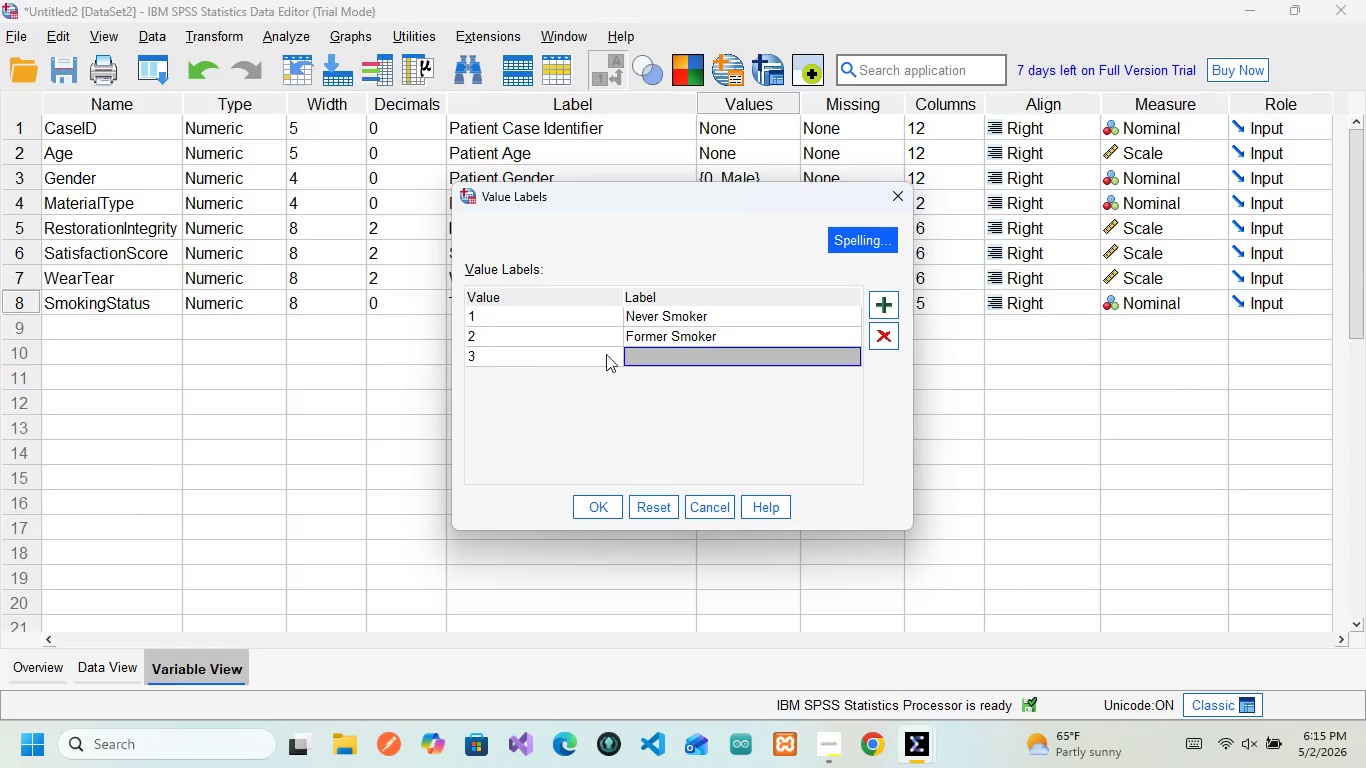 
wait(9.97)
 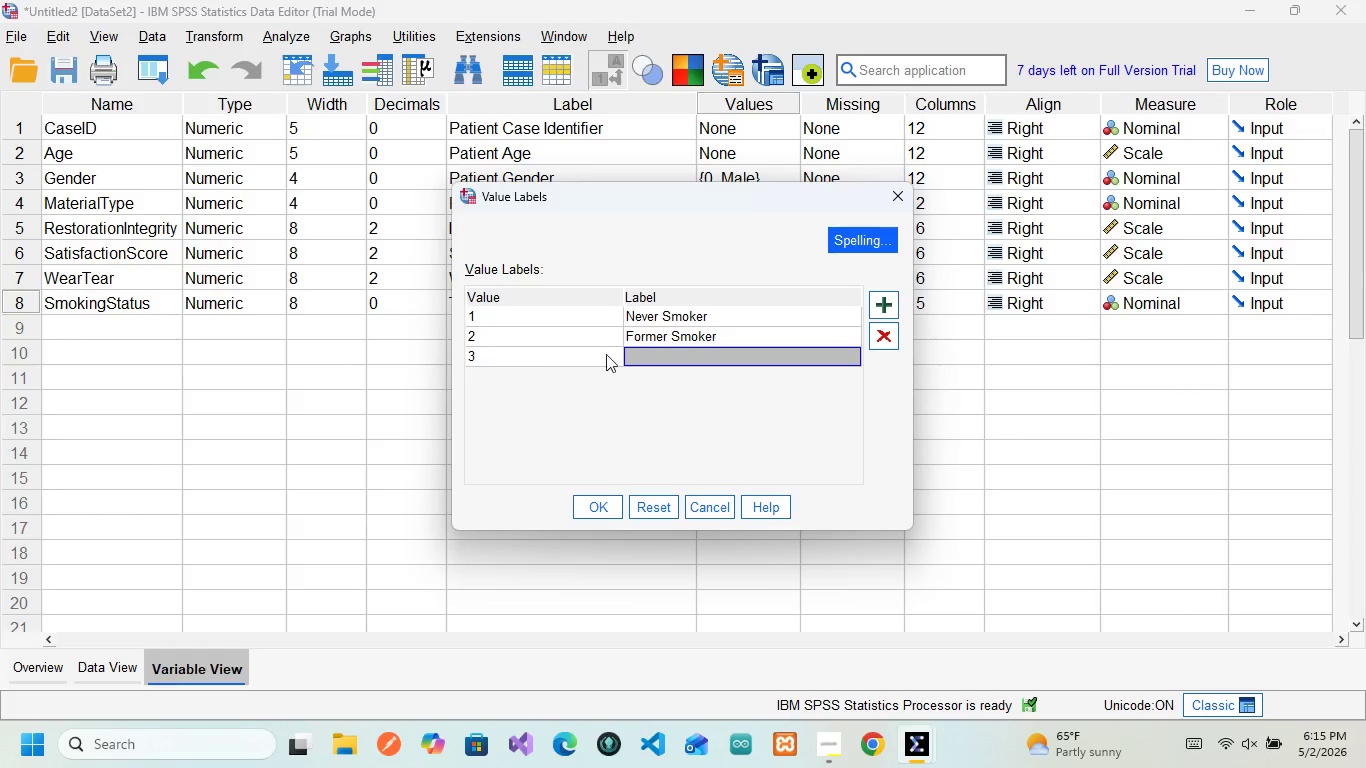 
type(Current )
 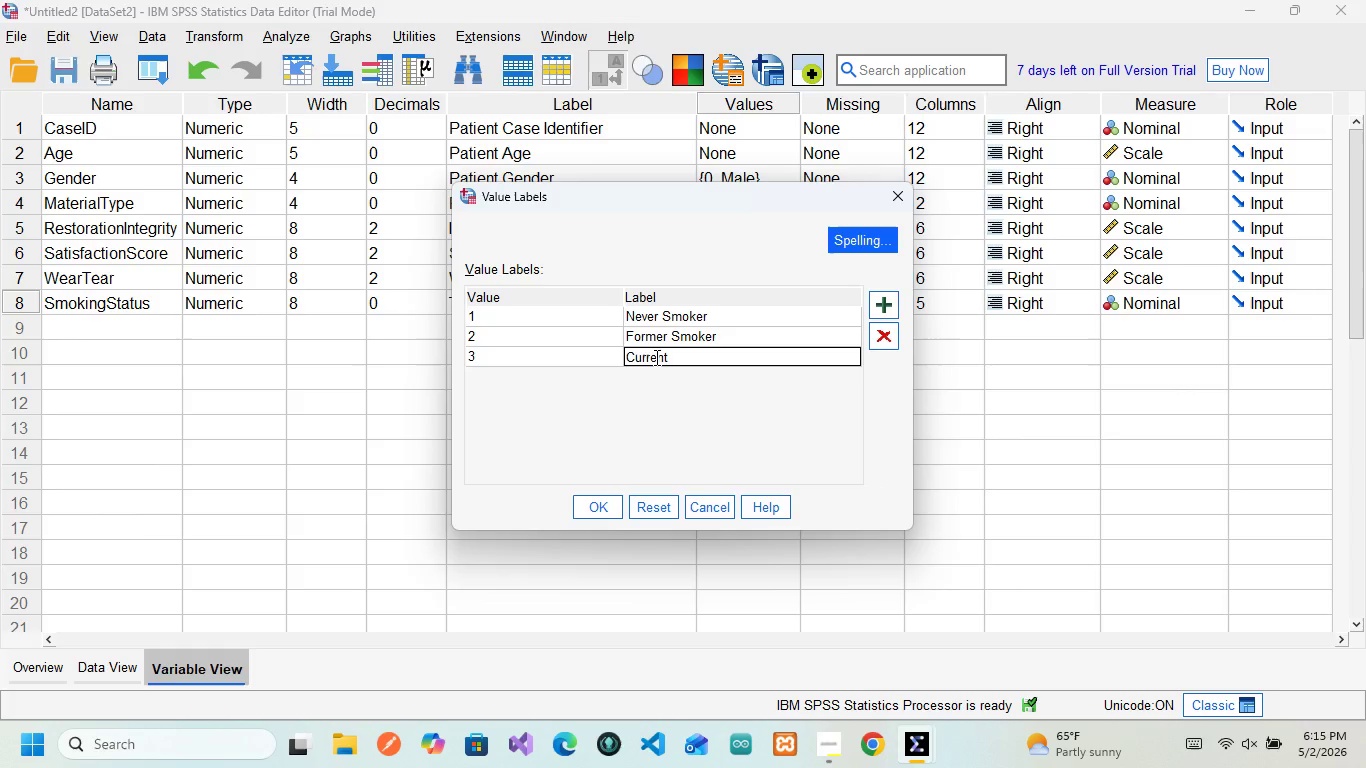 
type( )
key(Backspace)
type(Smoker)
 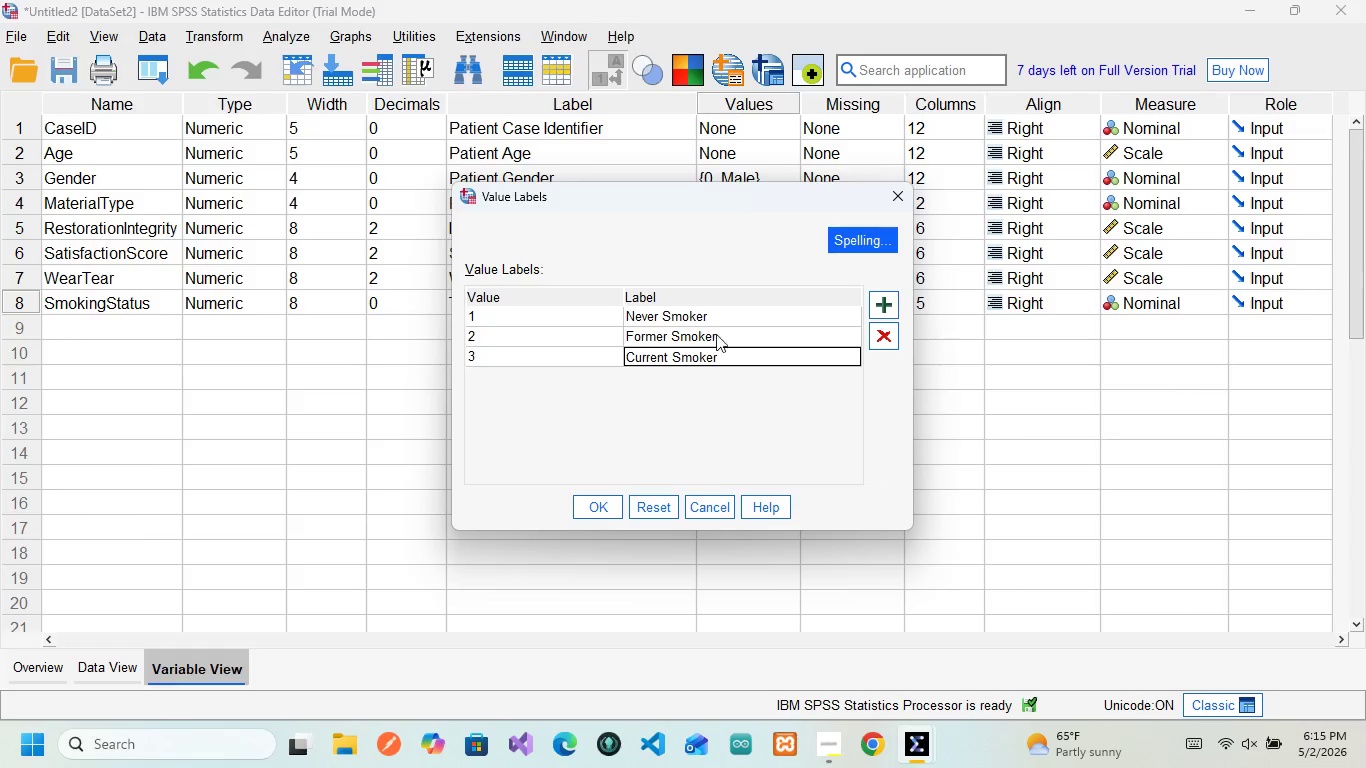 
wait(15.14)
 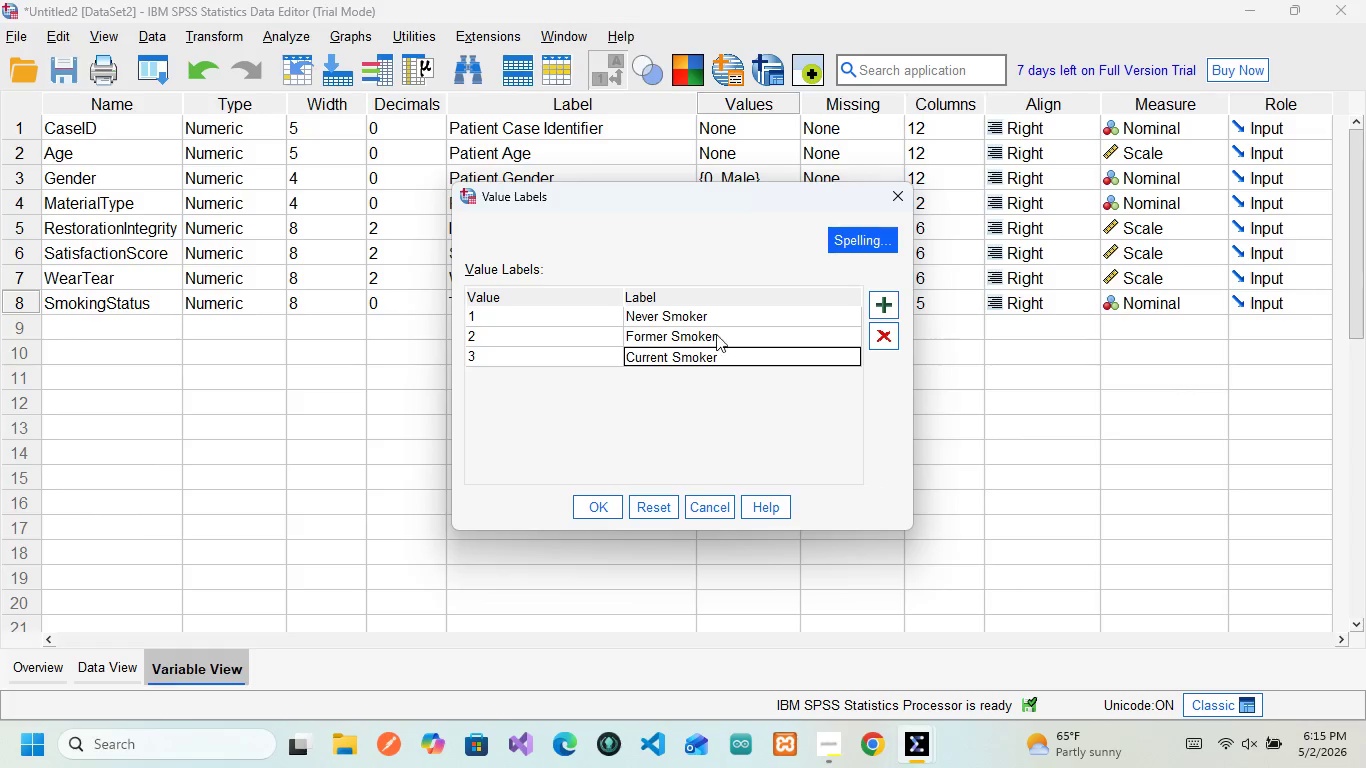 
left_click([515, 321])
 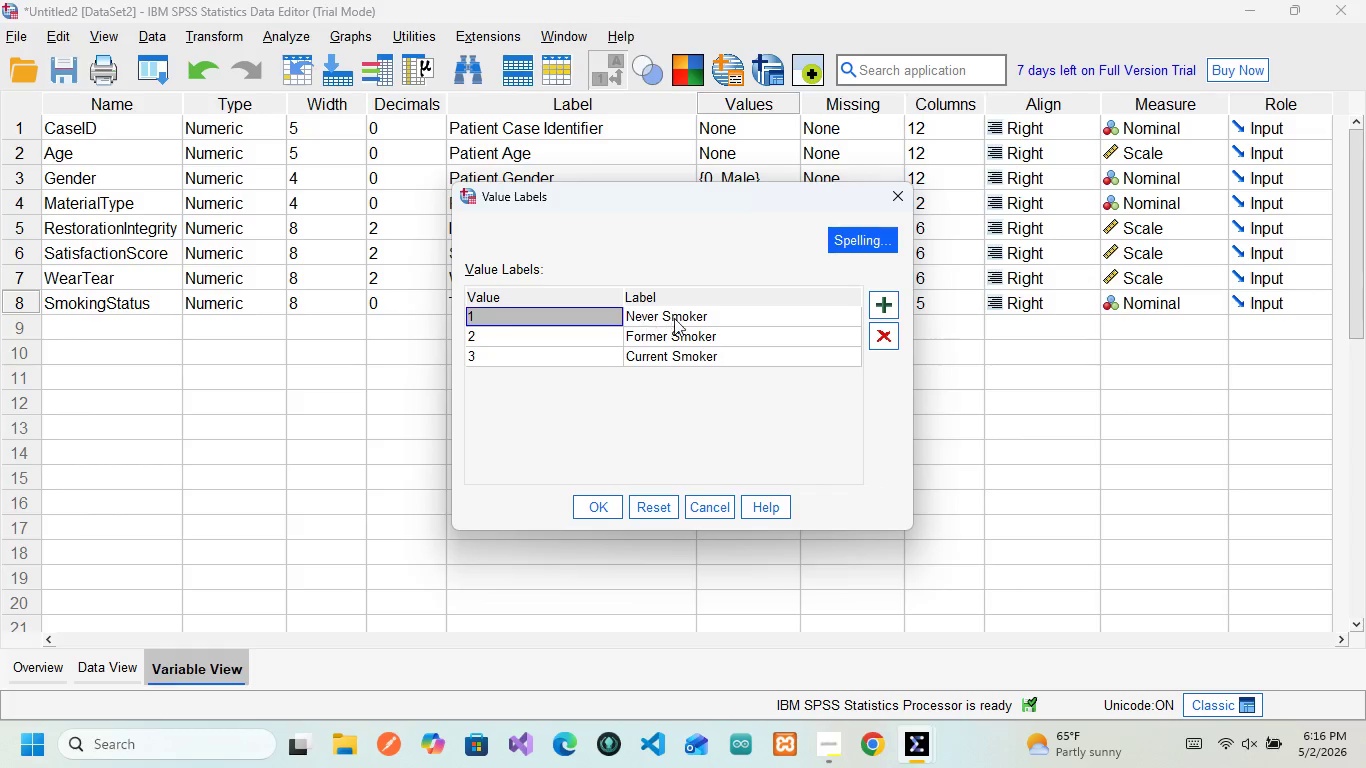 
left_click([722, 323])
 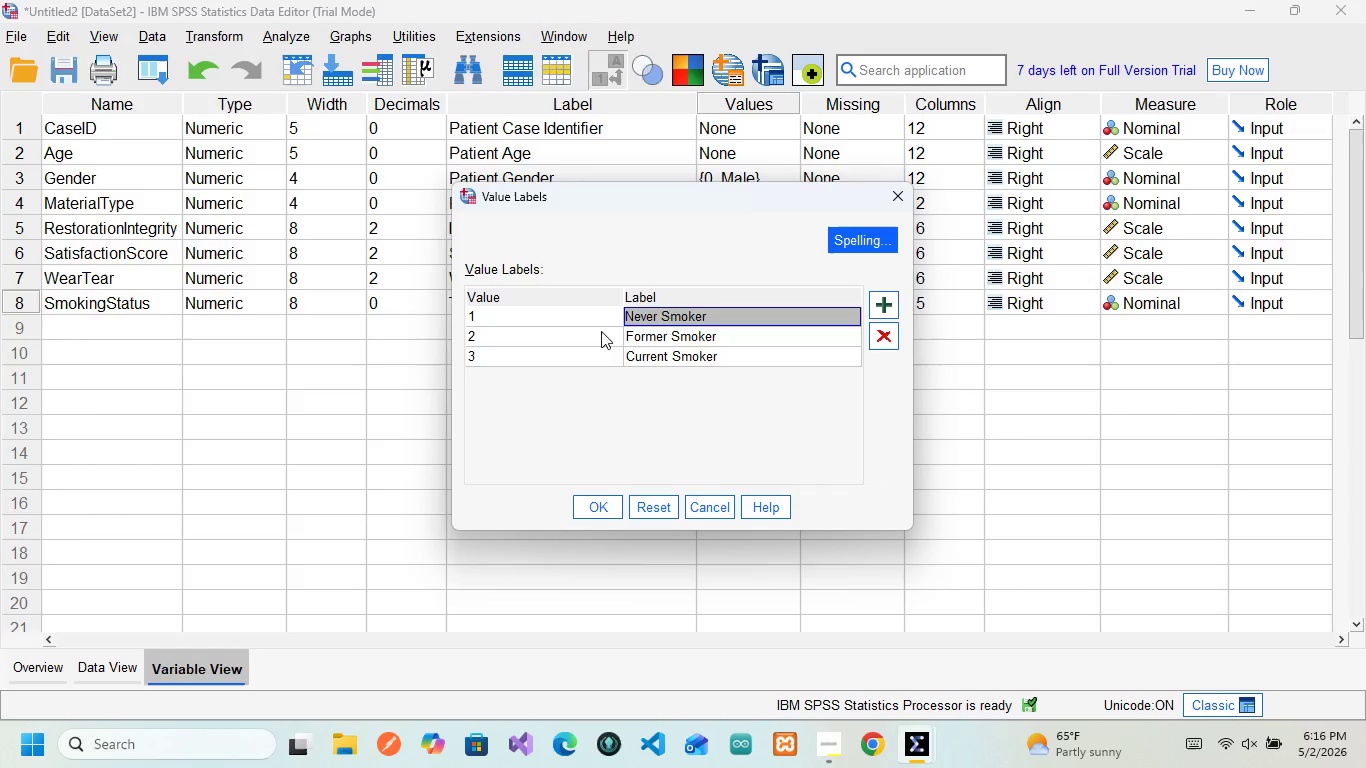 
left_click([598, 331])
 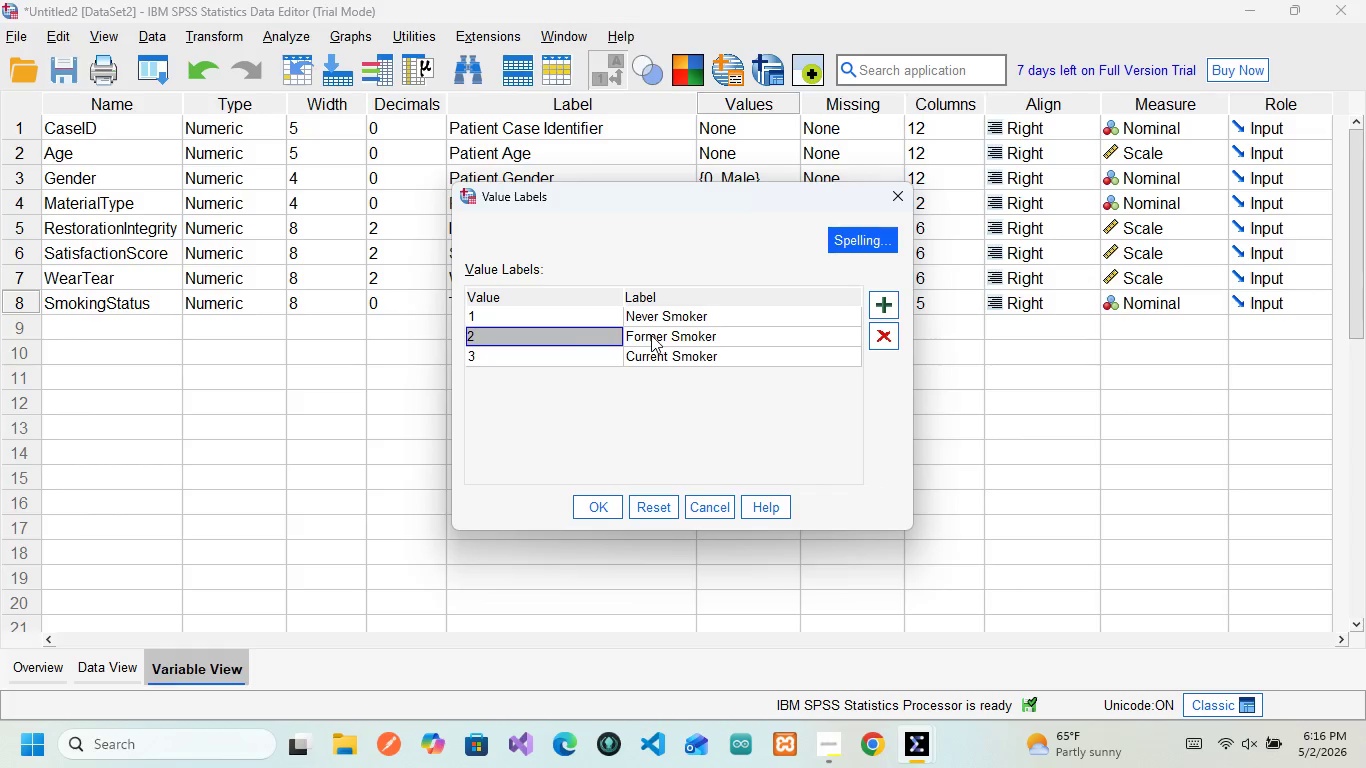 
left_click([651, 335])
 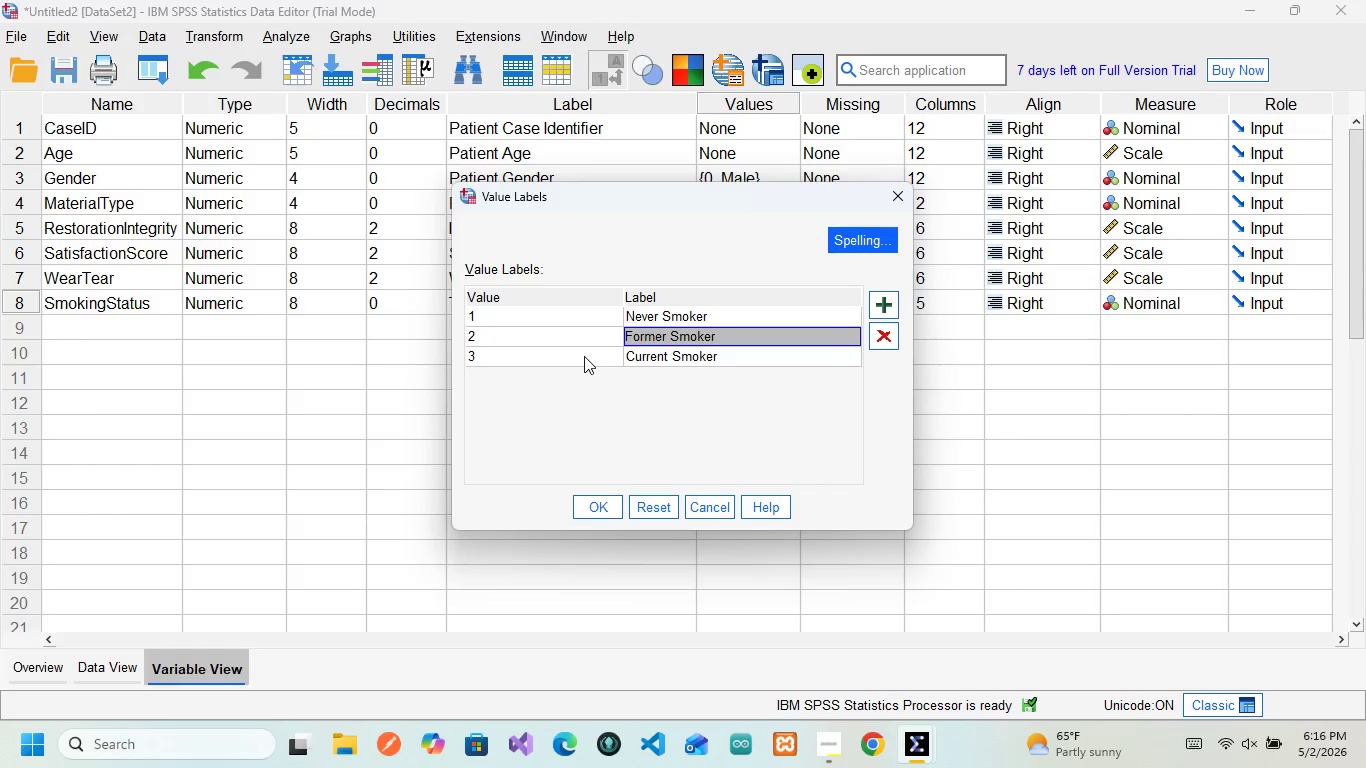 
left_click([584, 356])
 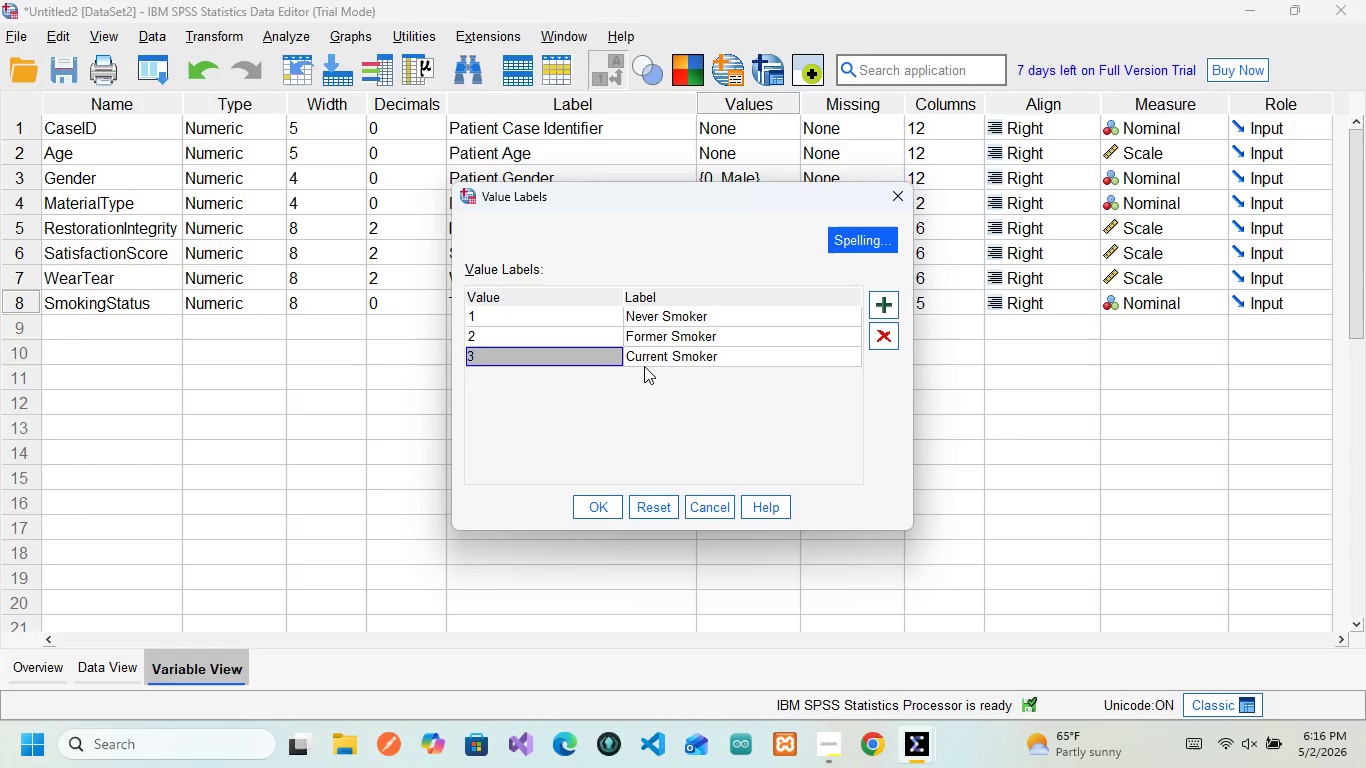 
left_click([648, 354])
 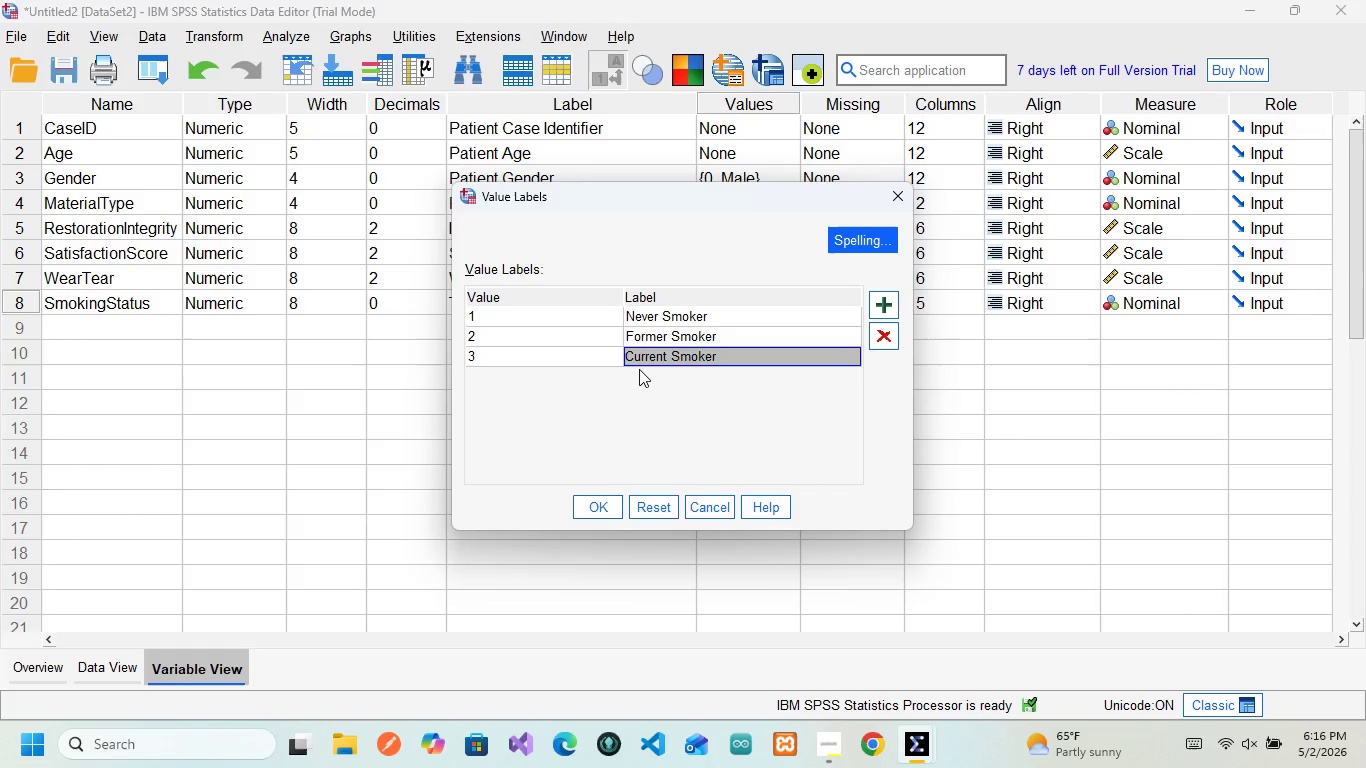 
wait(5.75)
 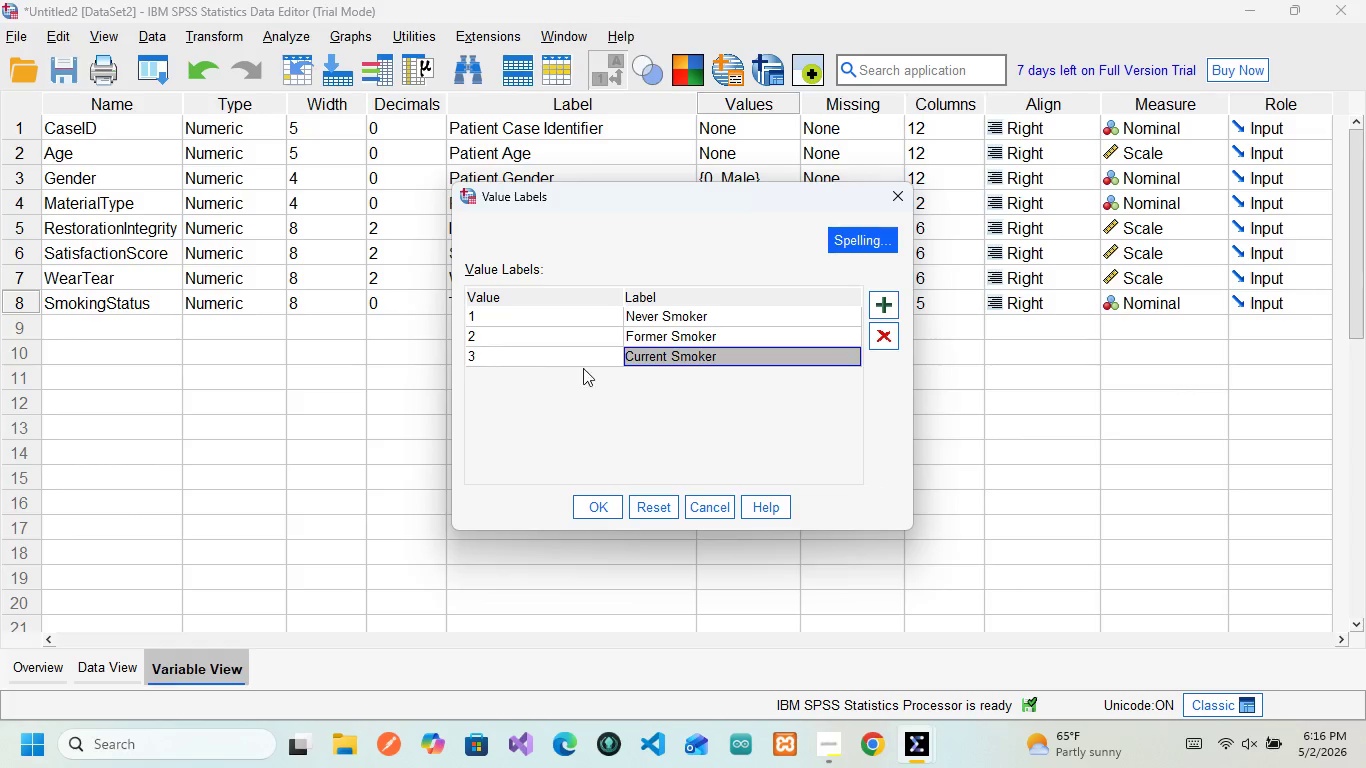 
left_click([603, 500])
 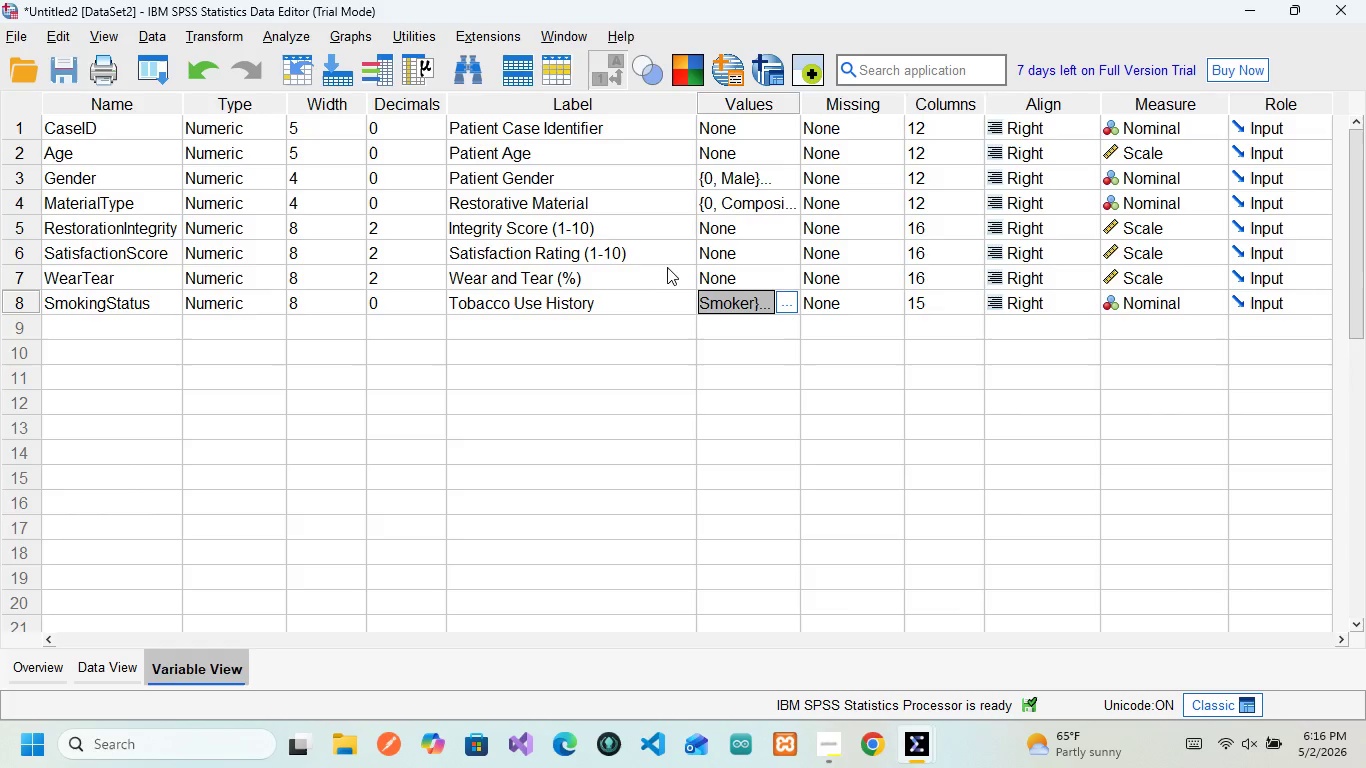 
wait(19.36)
 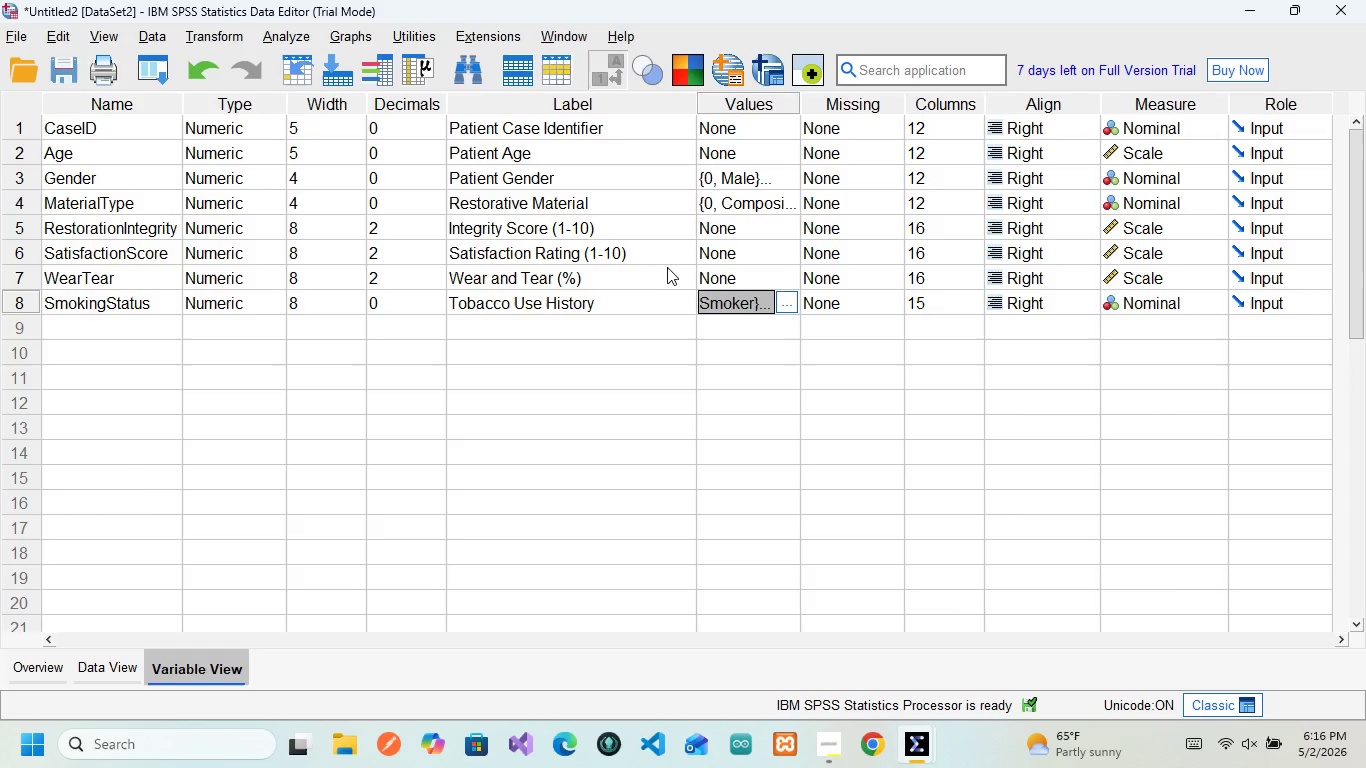 
left_click([122, 672])
 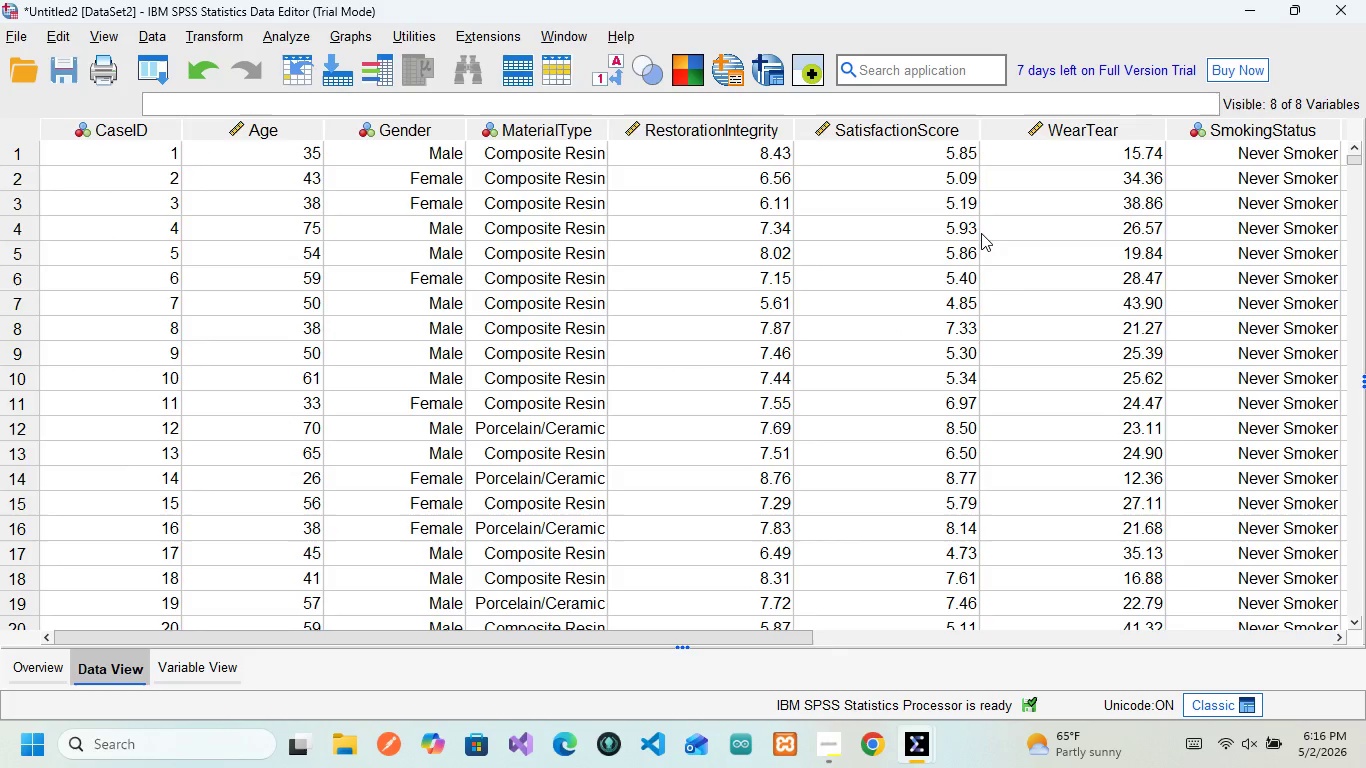 
scroll: coordinate [981, 233], scroll_direction: down, amount: 2.0
 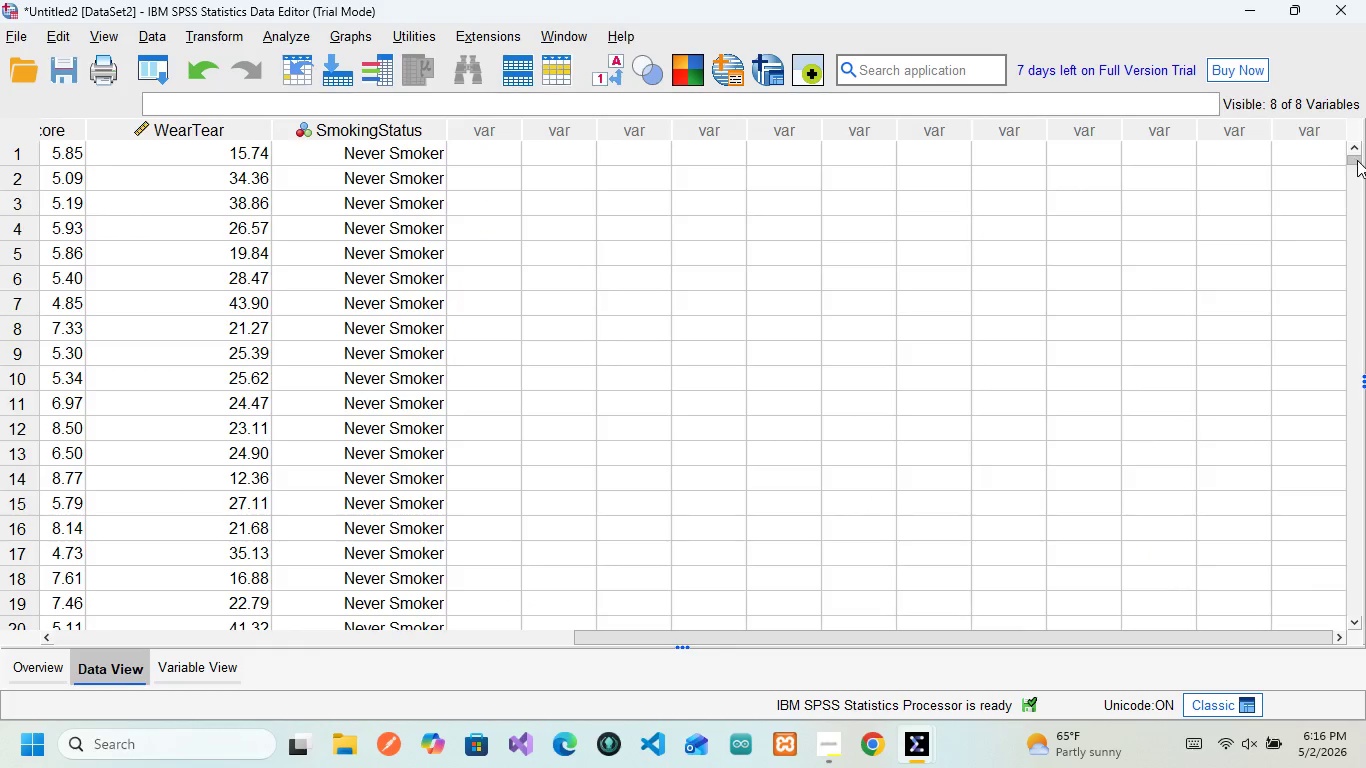 
left_click_drag(start_coordinate=[1358, 162], to_coordinate=[1318, 83])
 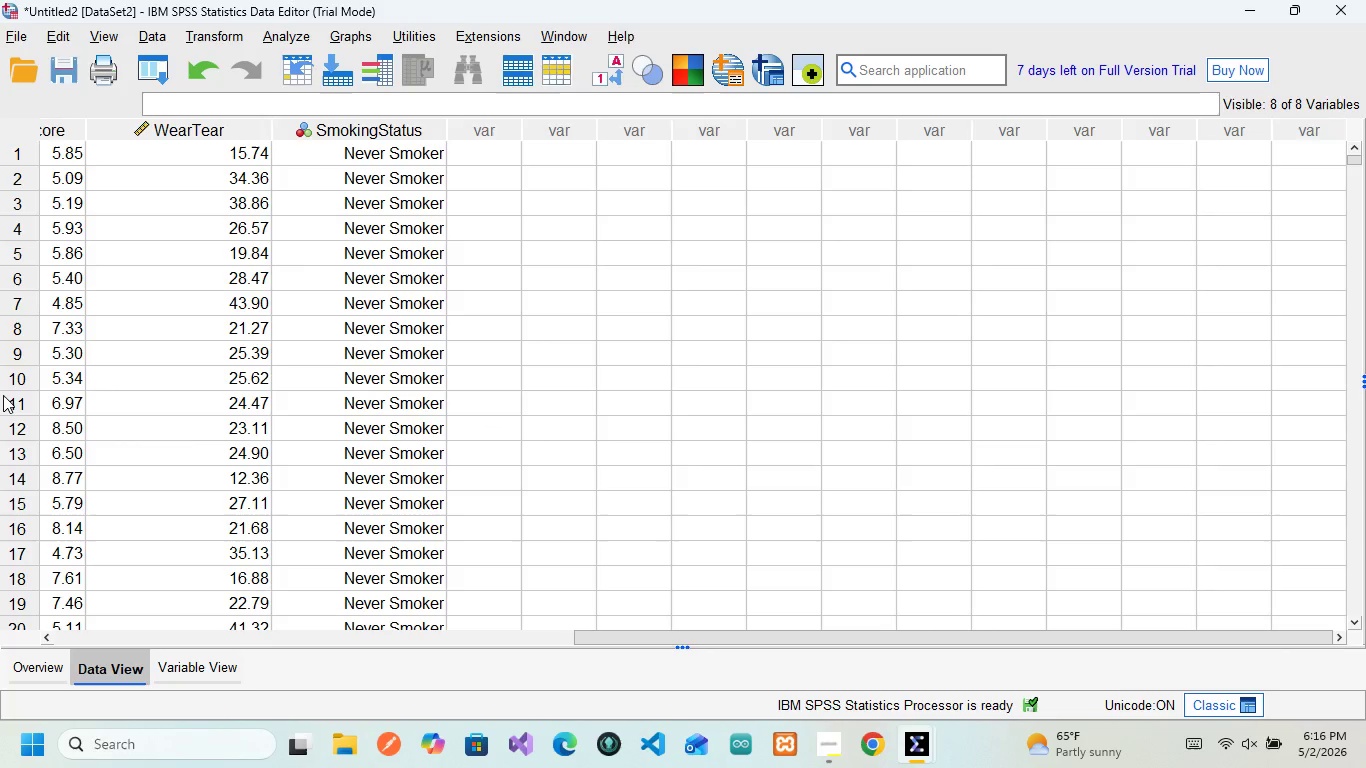 
wait(10.62)
 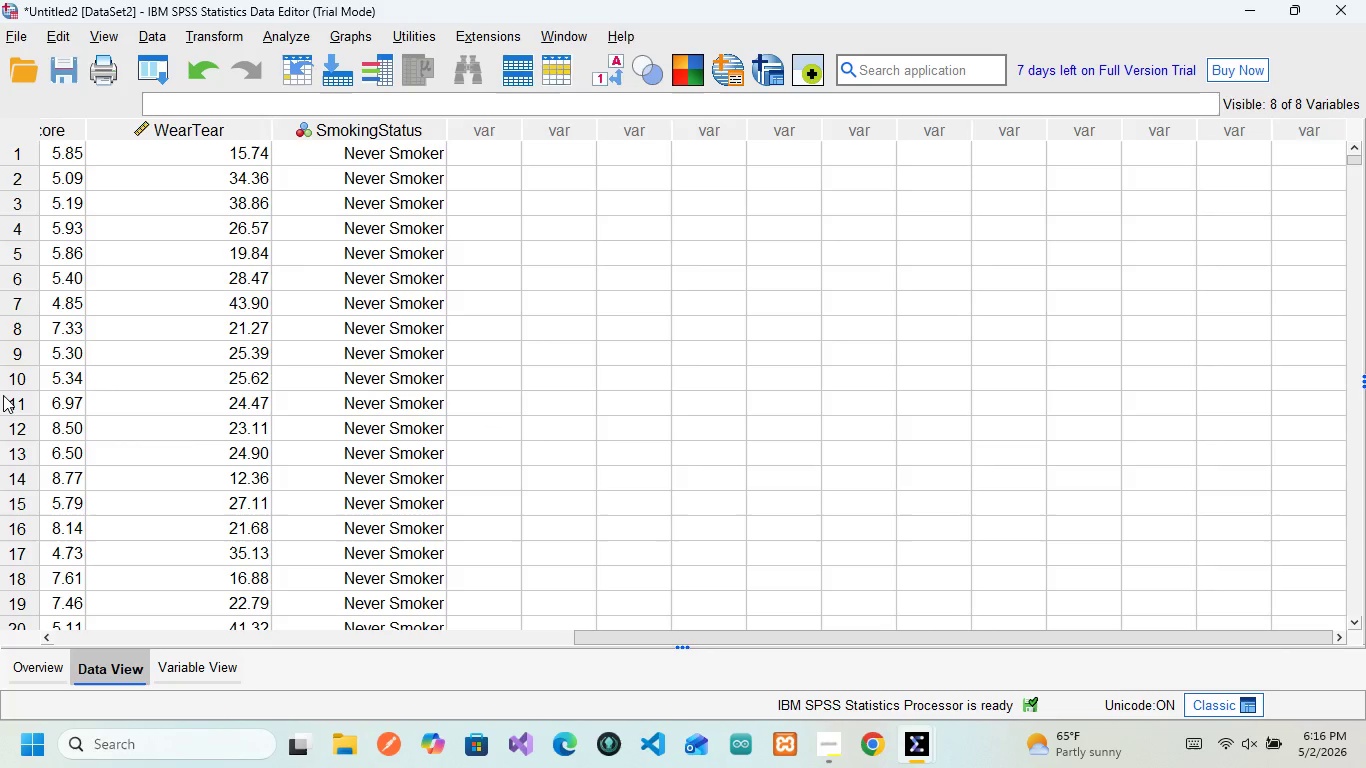 
scroll: coordinate [376, 415], scroll_direction: down, amount: 1.0
 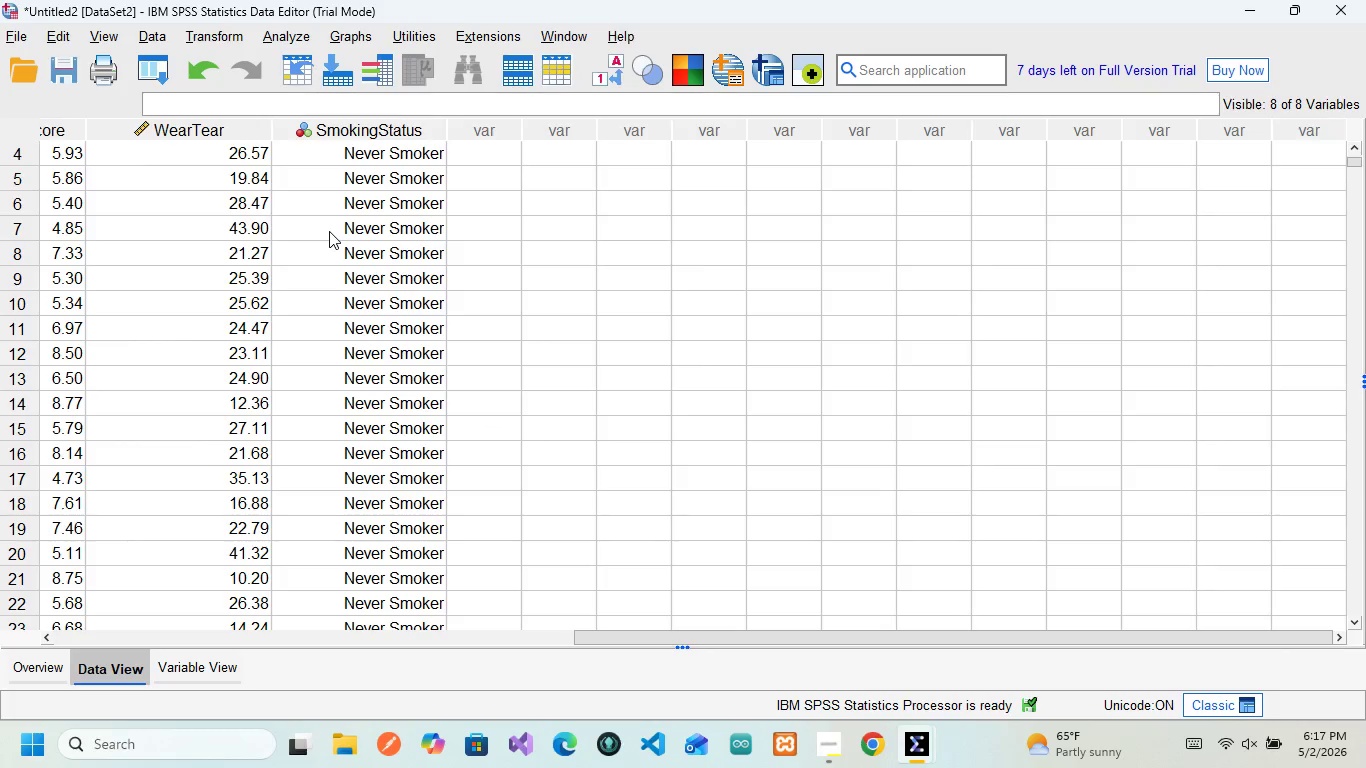 
scroll: coordinate [377, 299], scroll_direction: up, amount: 9.0
 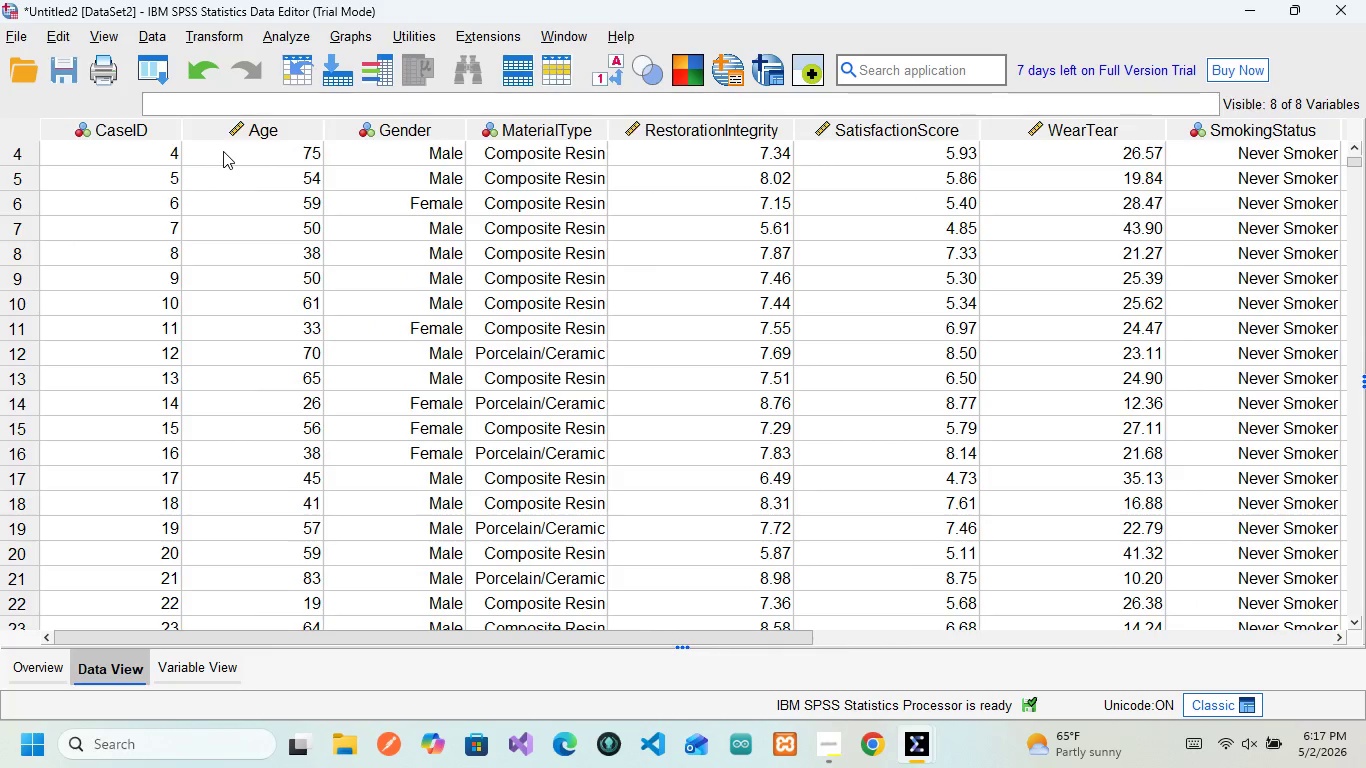 
left_click([215, 25])
 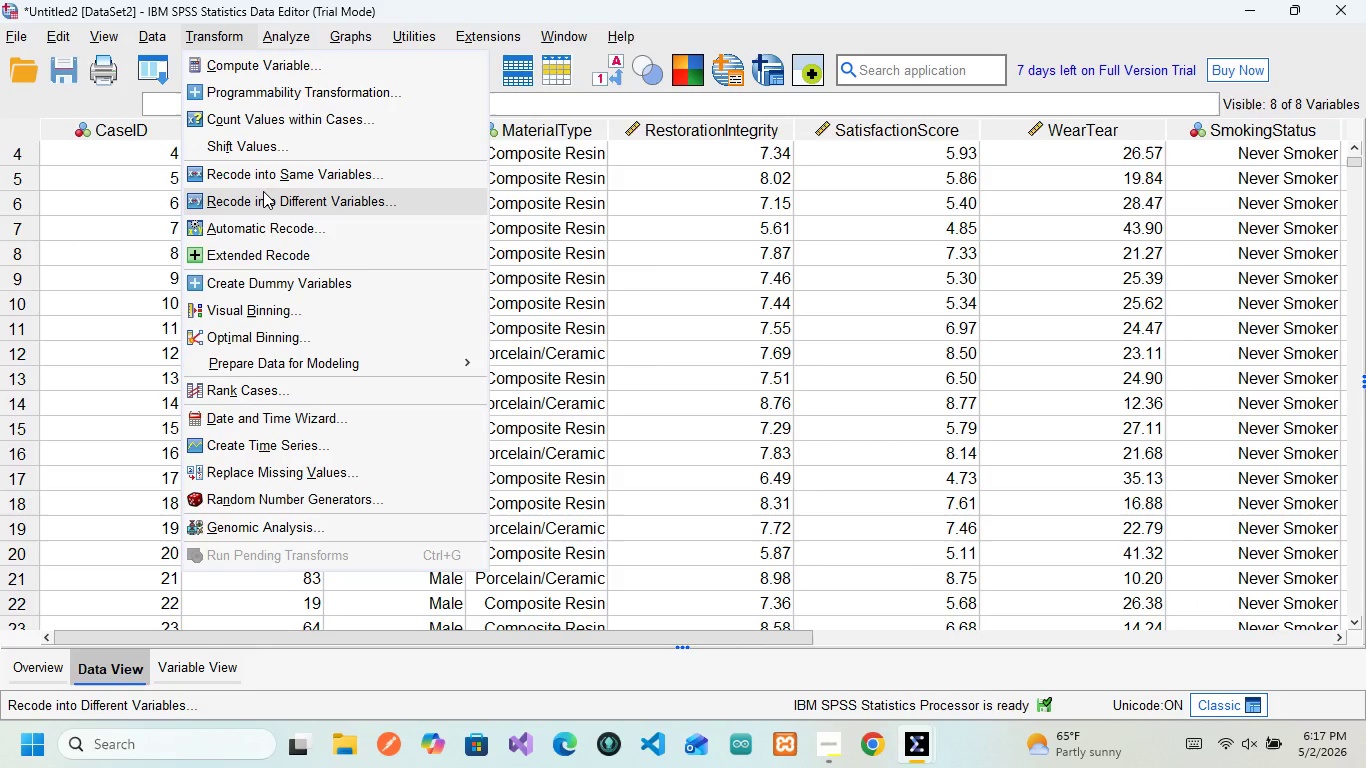 
wait(5.19)
 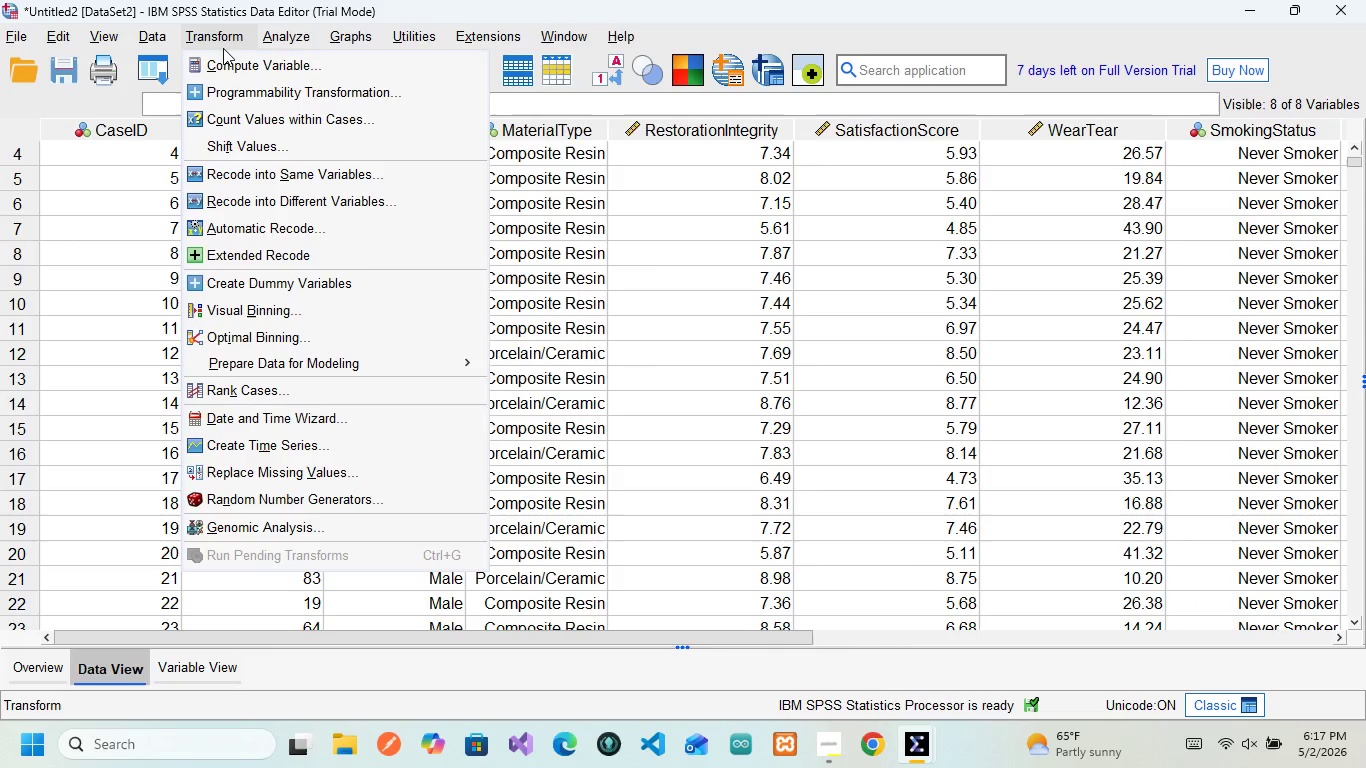 
left_click([263, 191])
 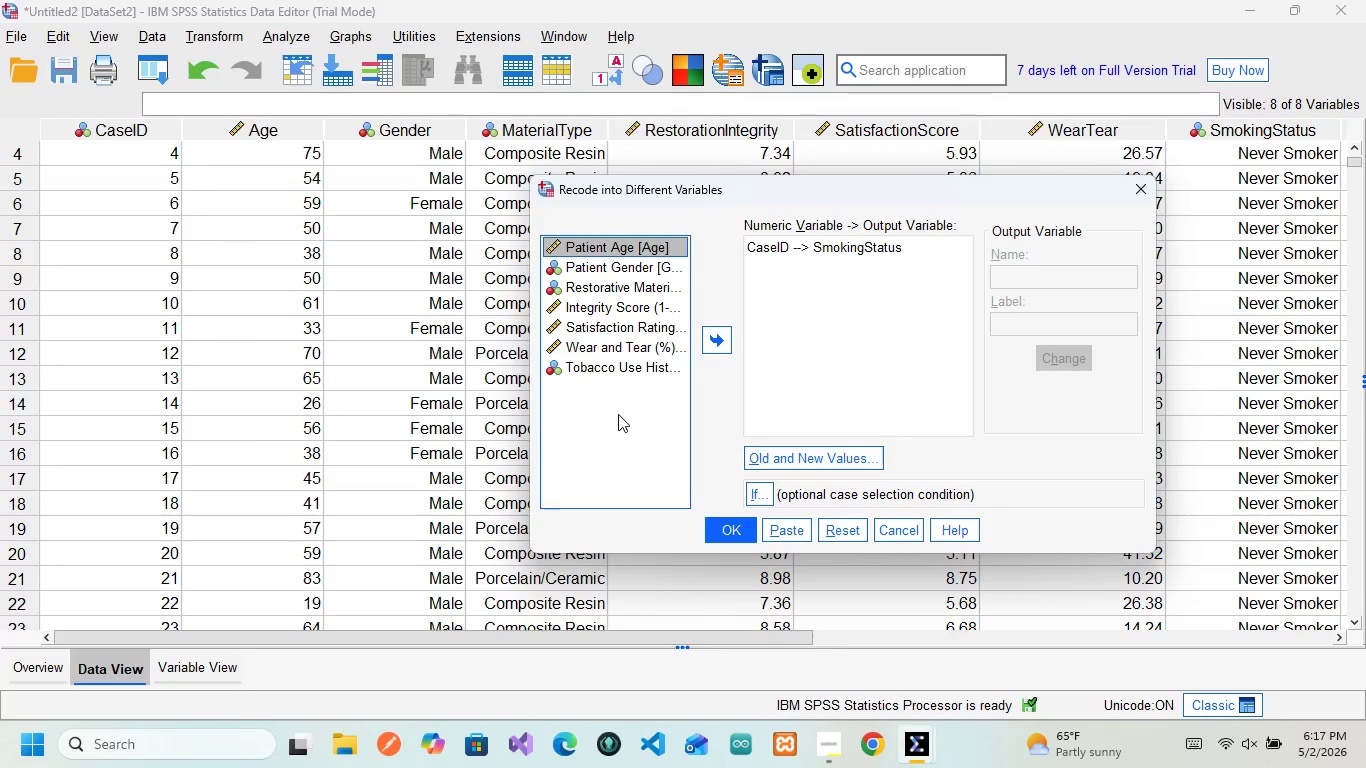 
wait(29.59)
 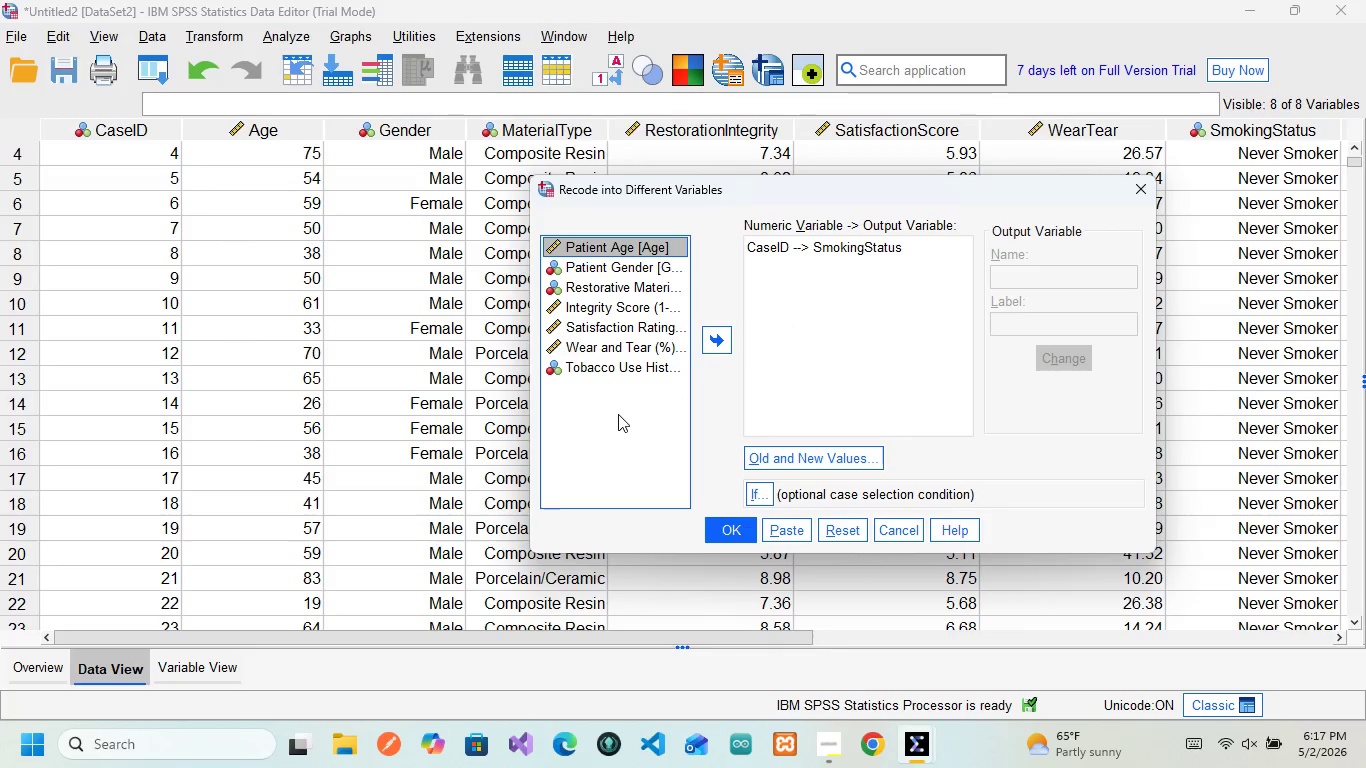 
left_click([709, 347])
 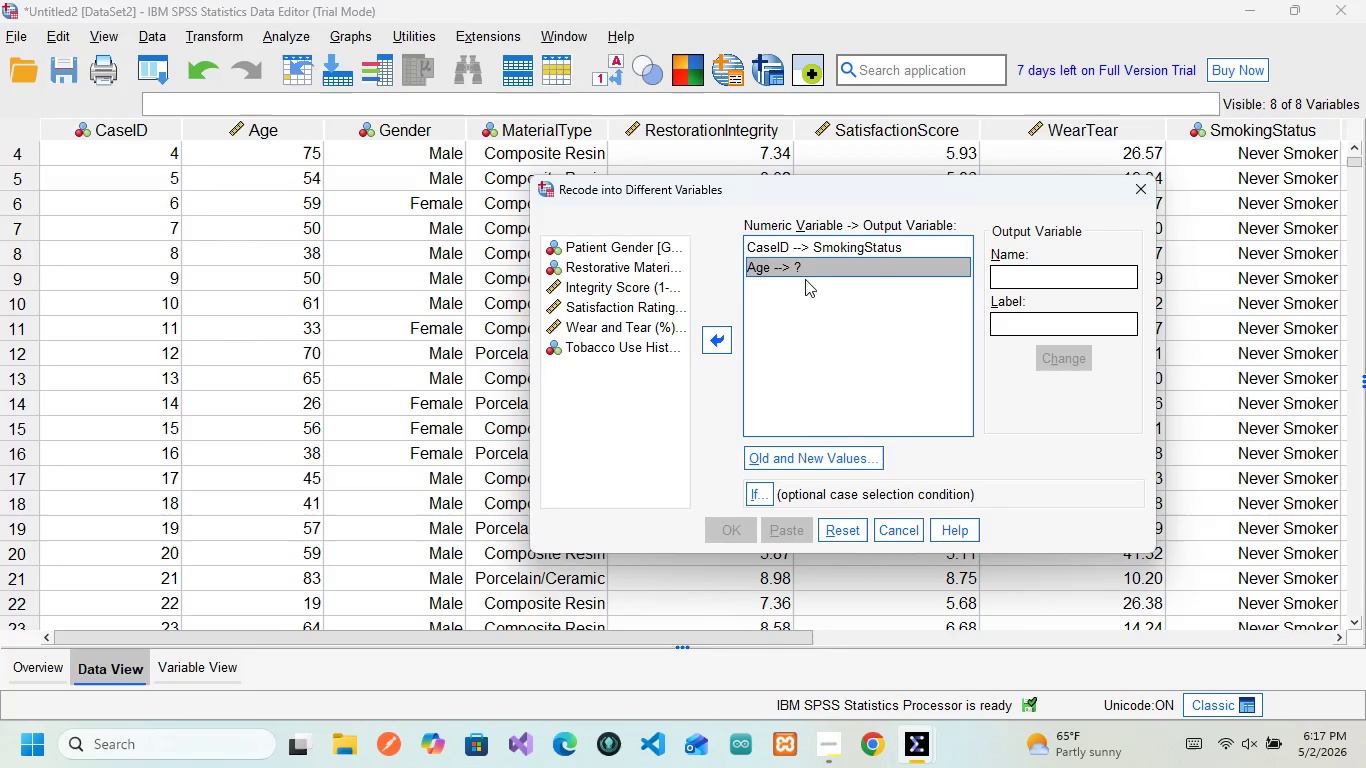 
left_click([722, 343])
 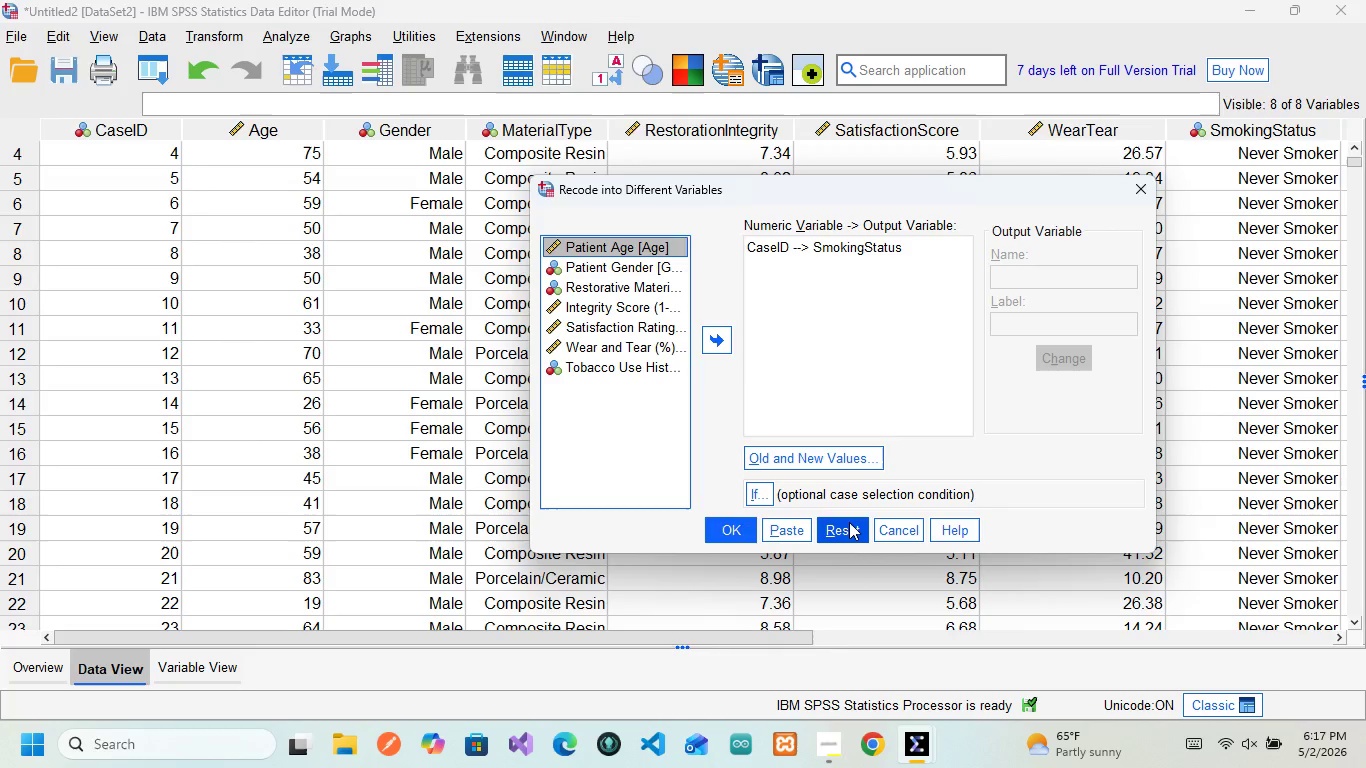 
left_click([849, 522])
 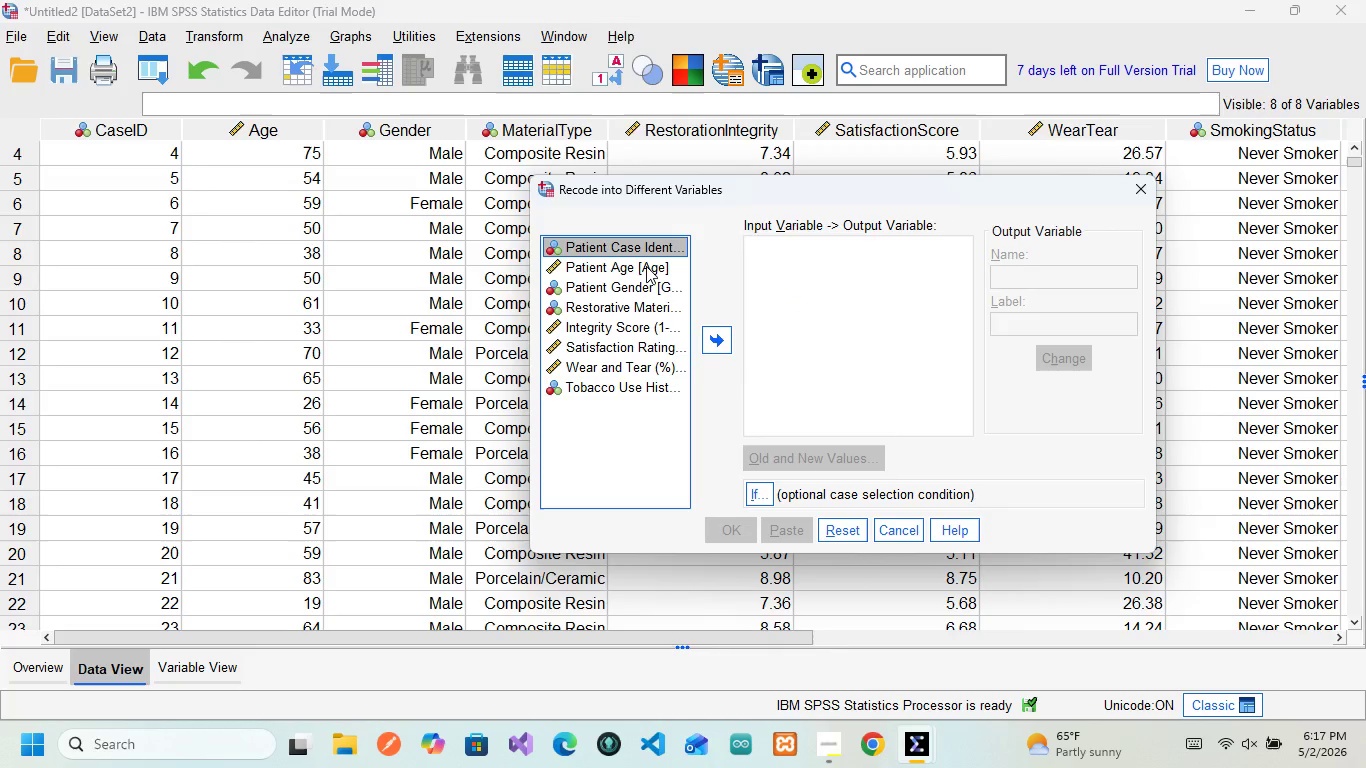 
left_click([646, 266])
 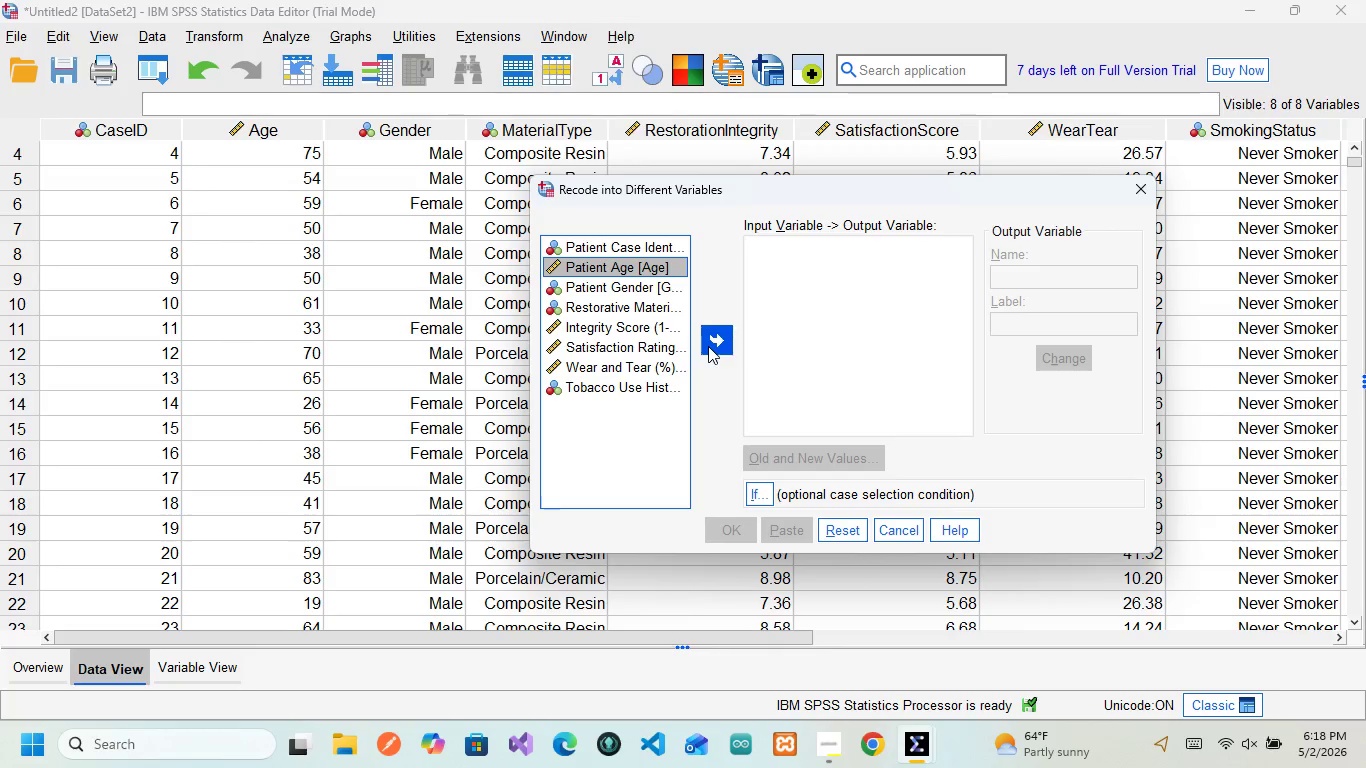 
wait(5.28)
 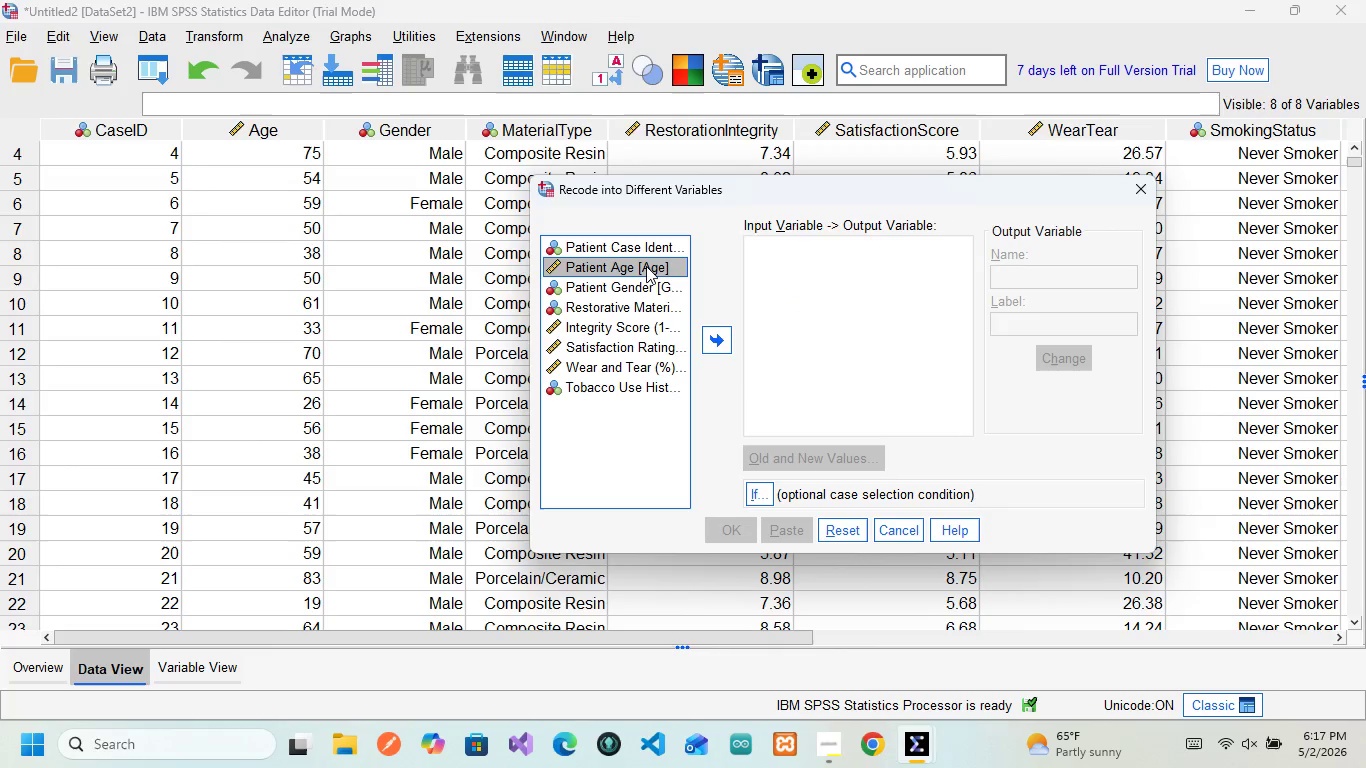 
left_click([712, 344])
 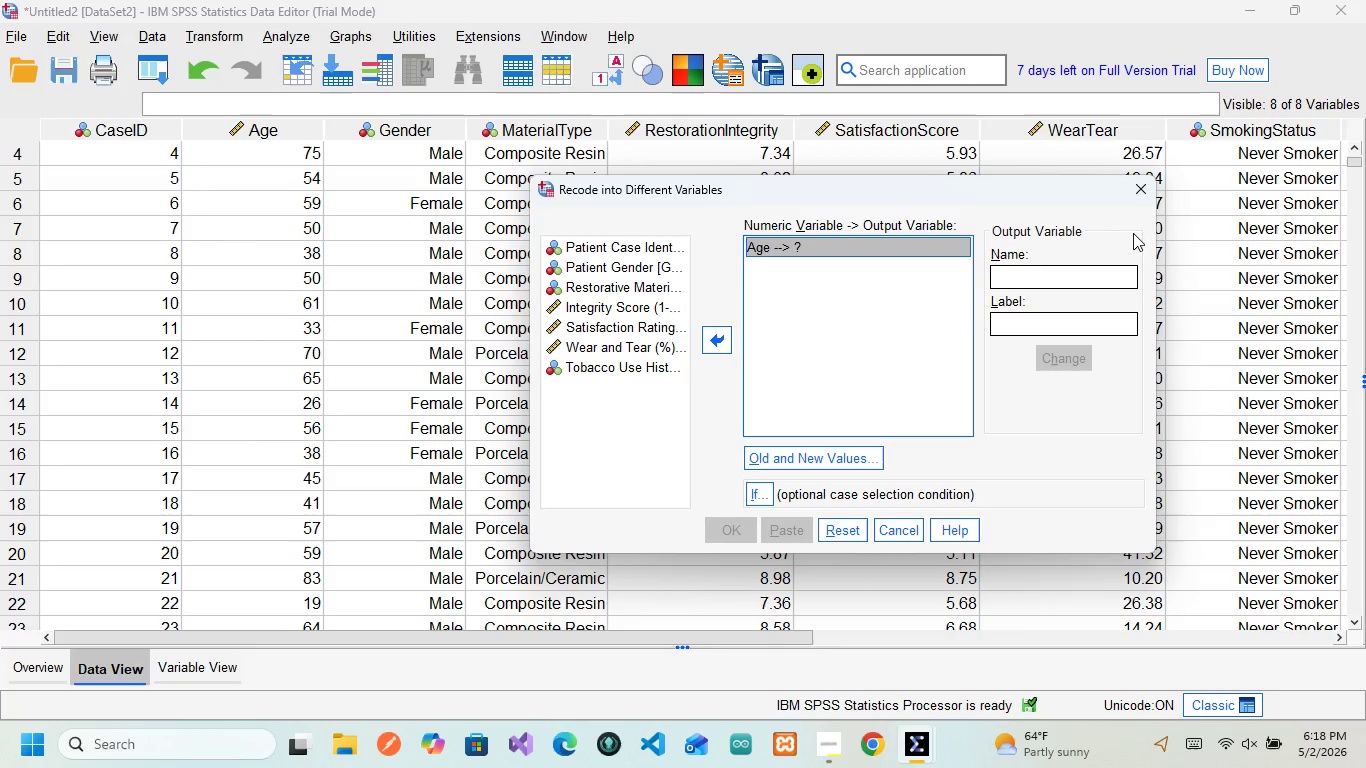 
left_click([1079, 273])
 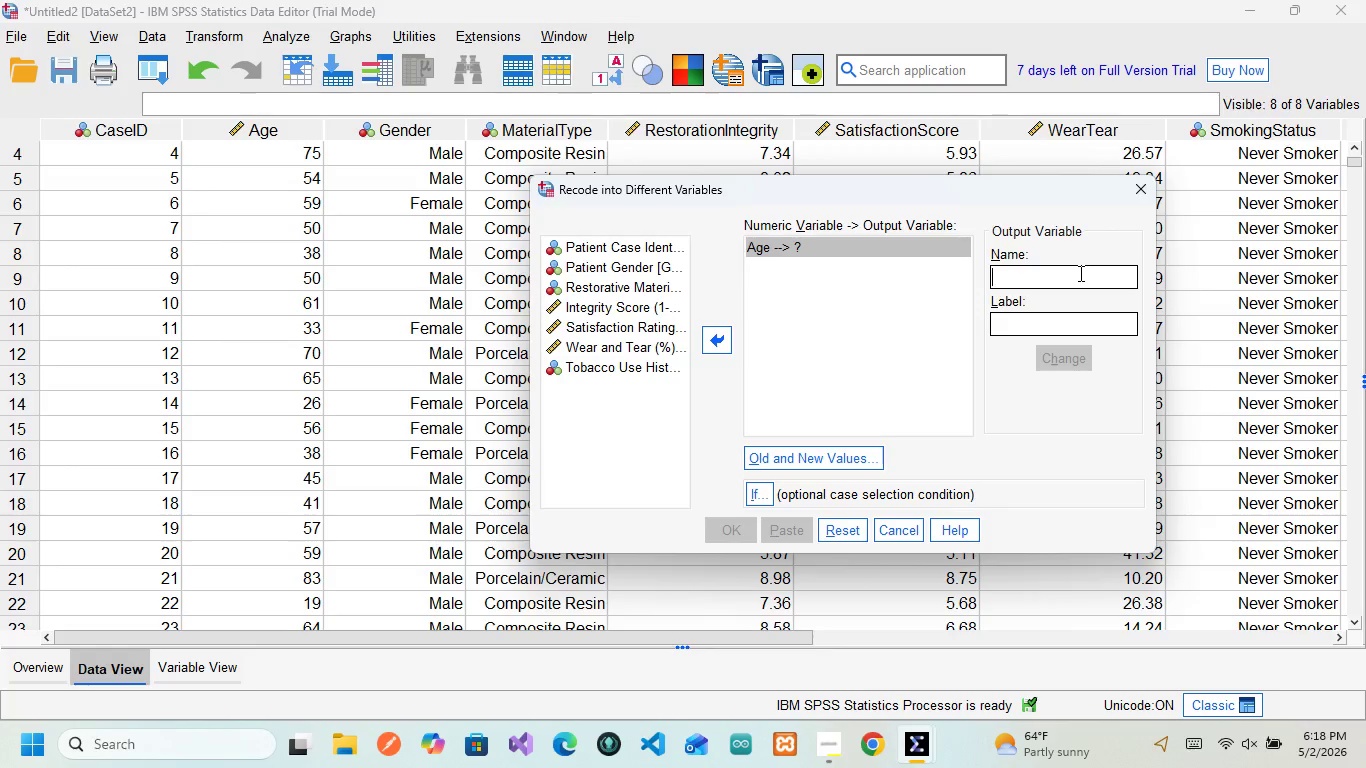 
type(DietQuality)
 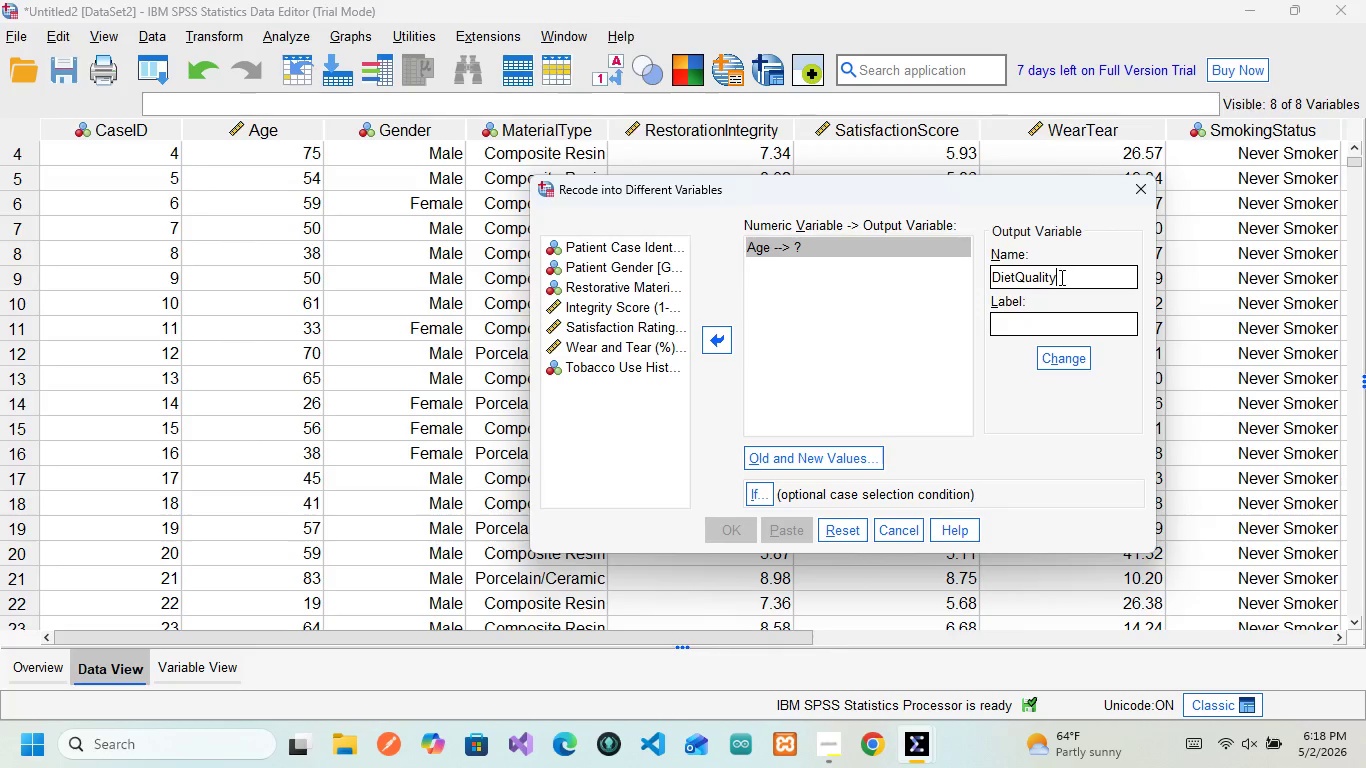 
wait(10.33)
 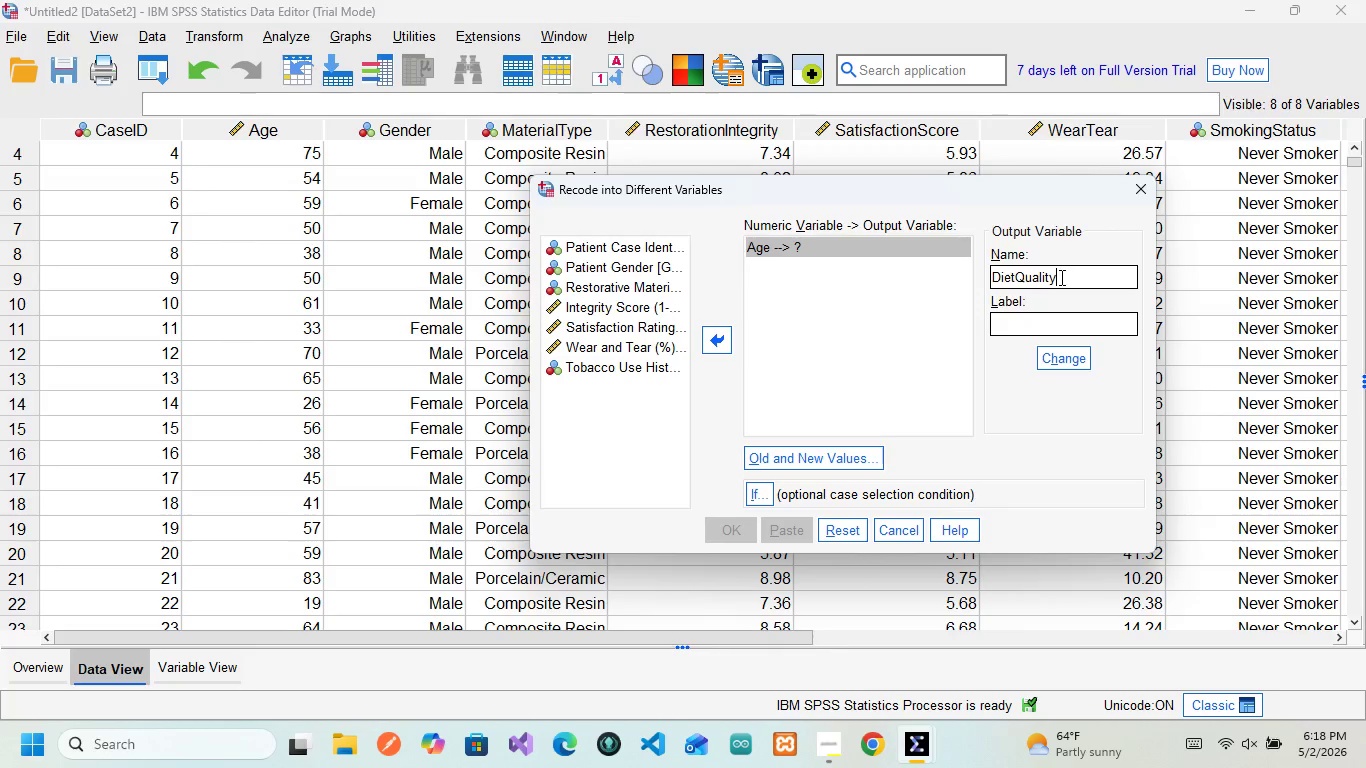 
left_click([1055, 361])
 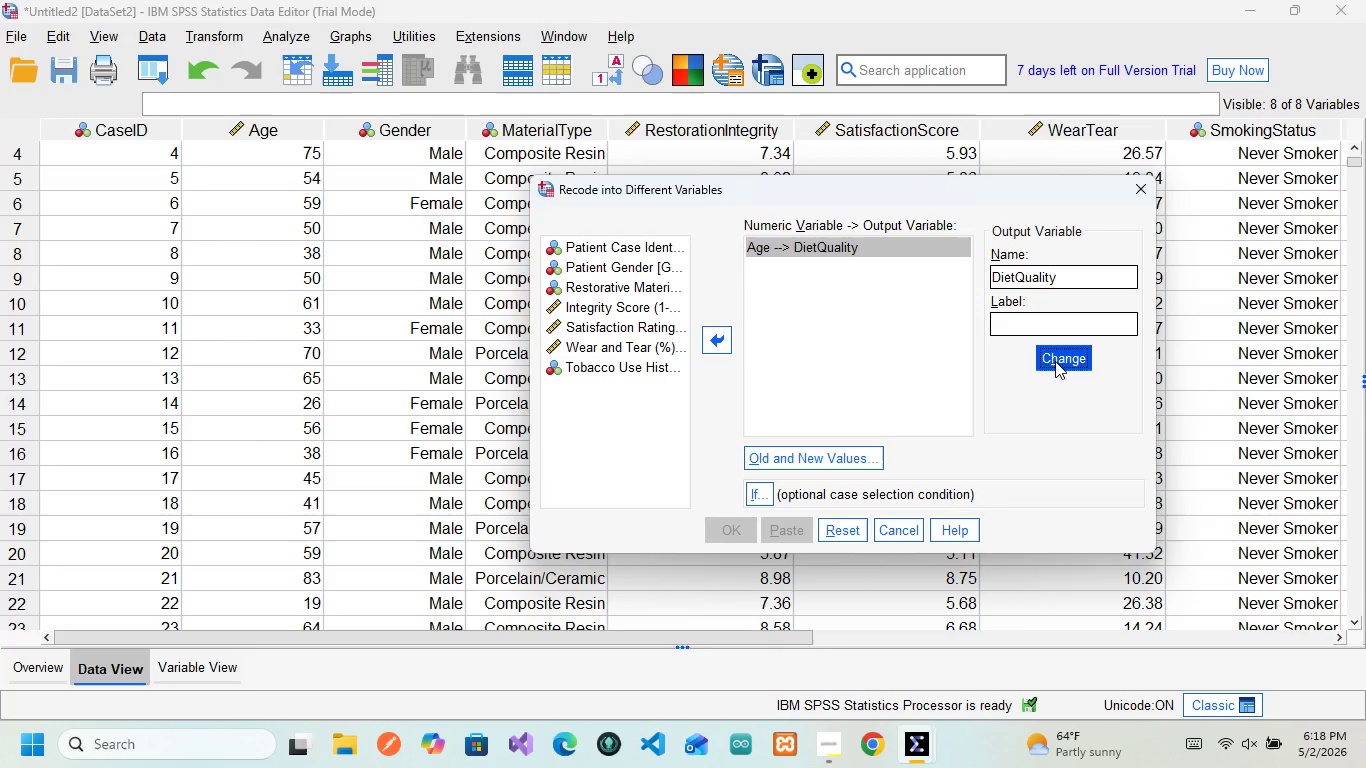 
wait(14.45)
 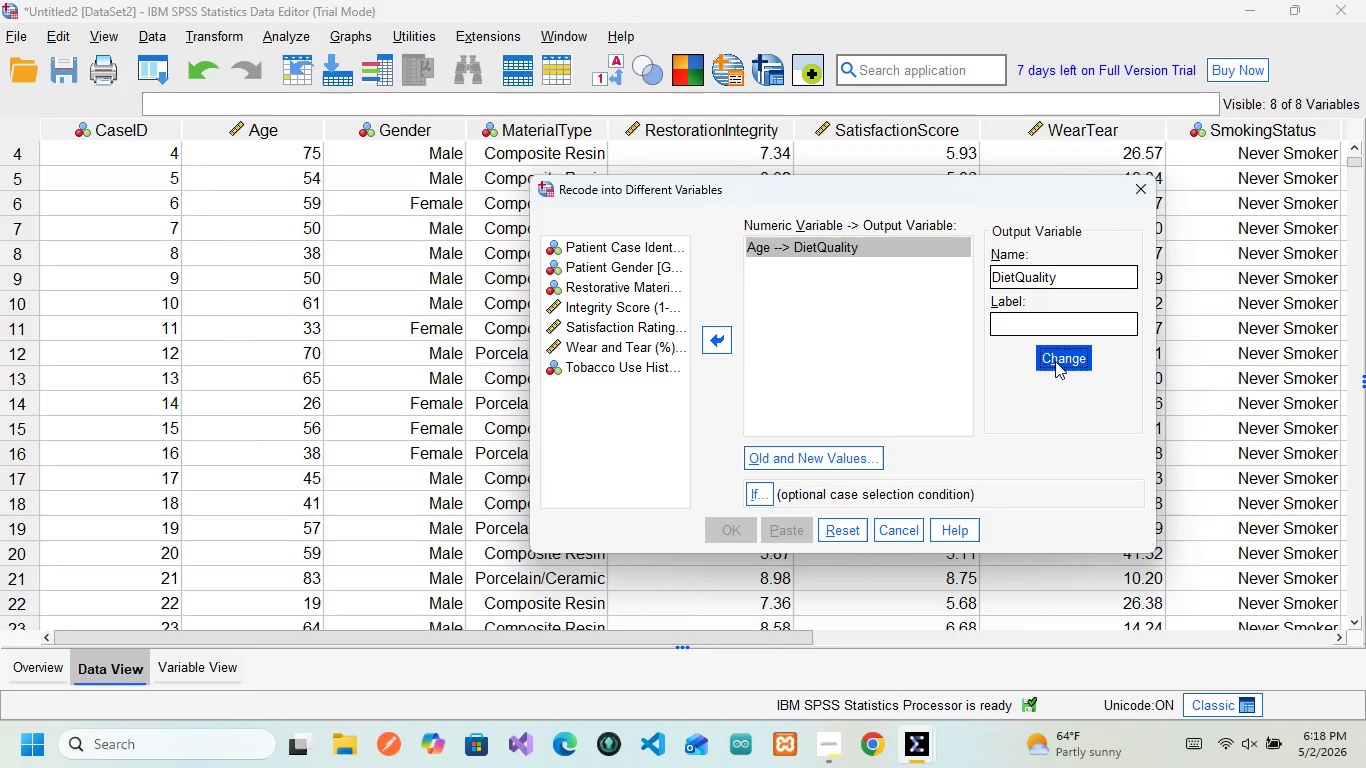 
left_click([798, 455])
 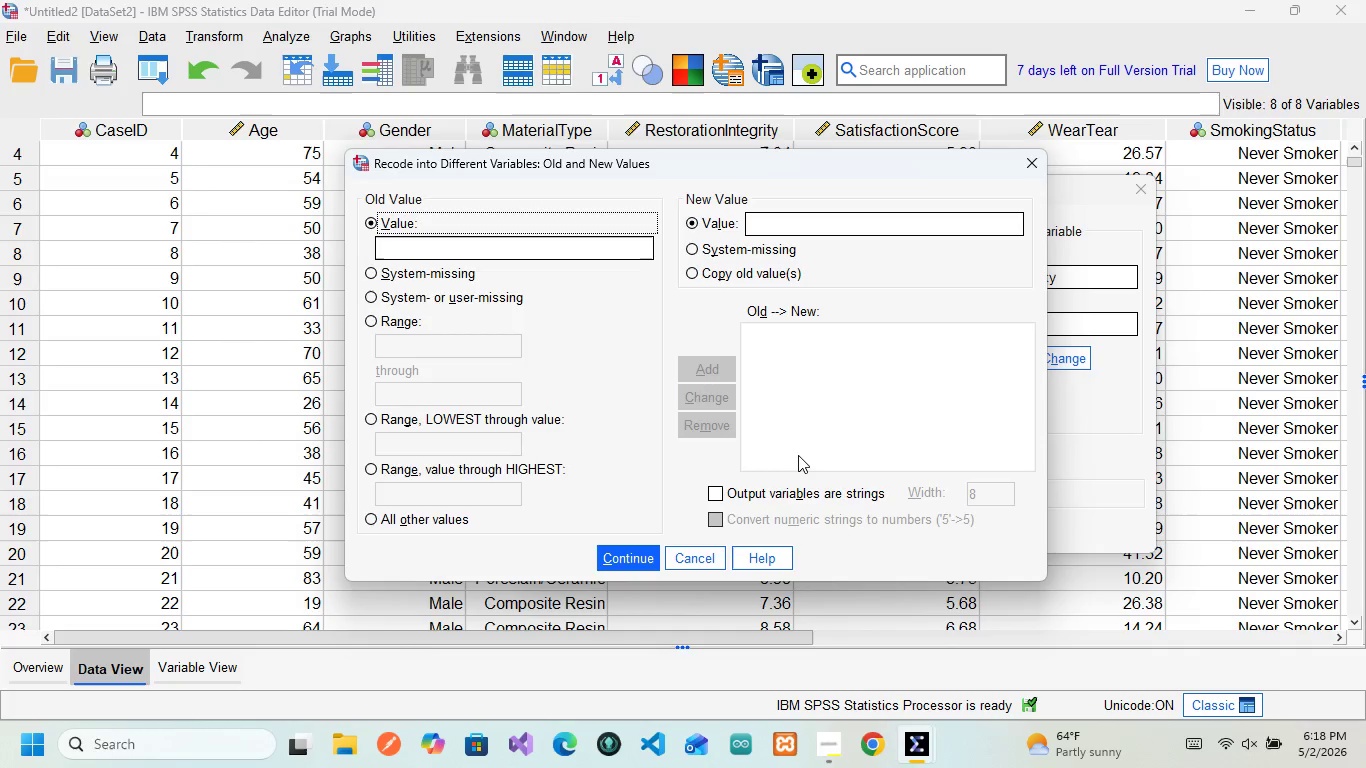 
wait(14.59)
 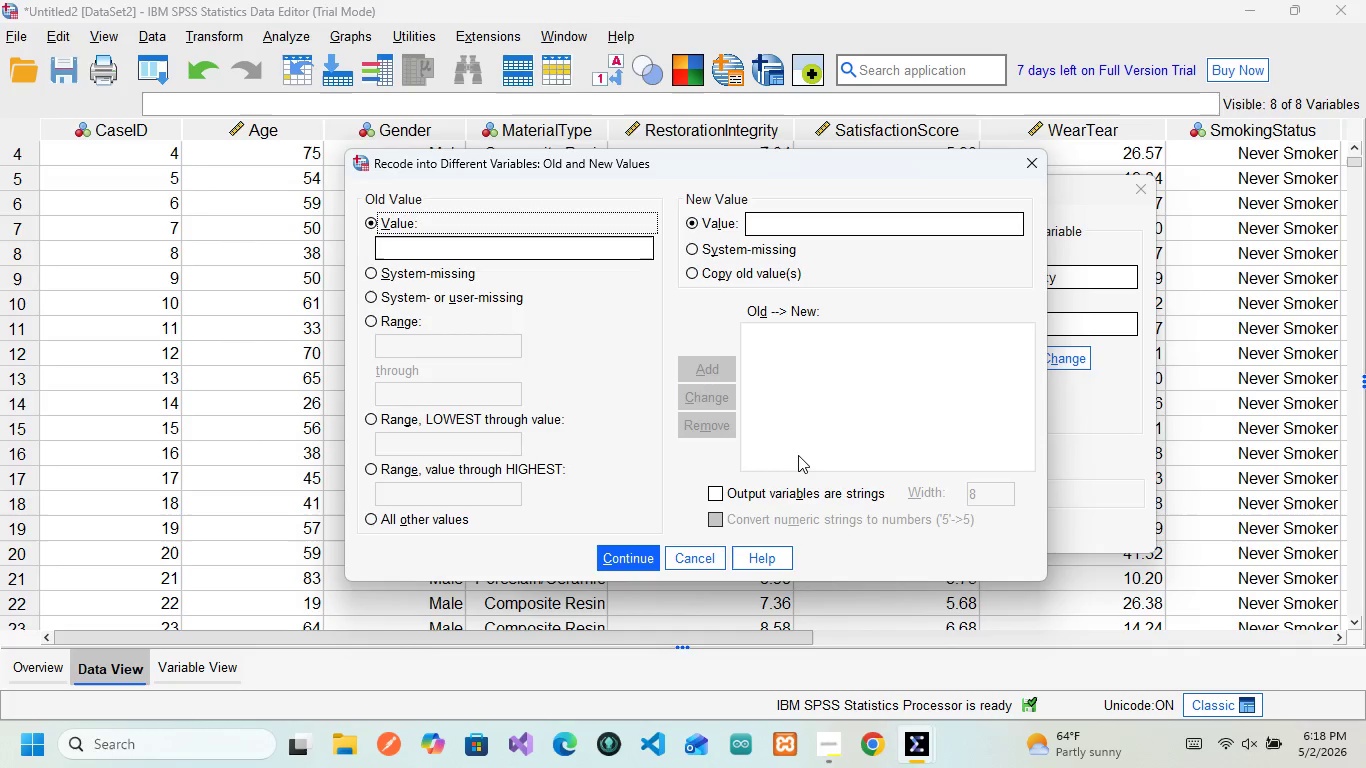 
left_click([536, 251])
 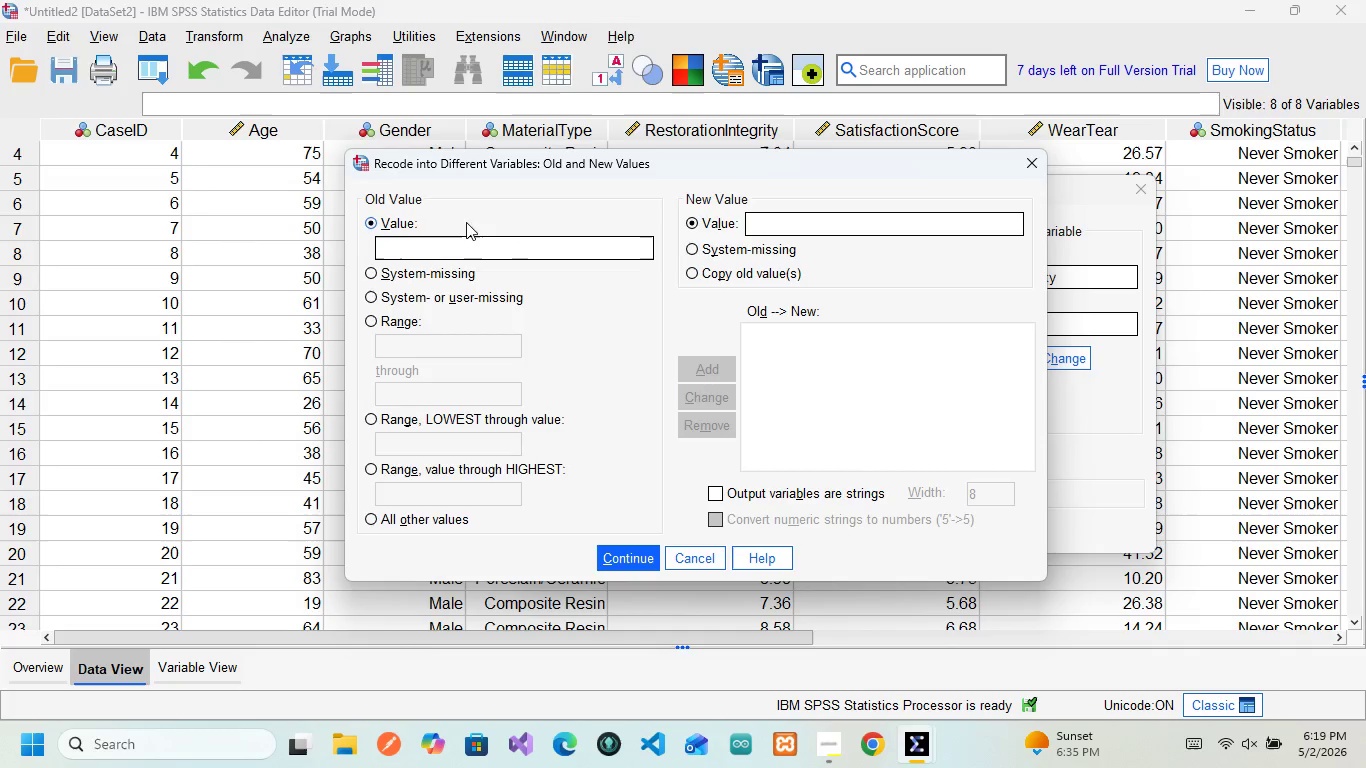 
wait(10.78)
 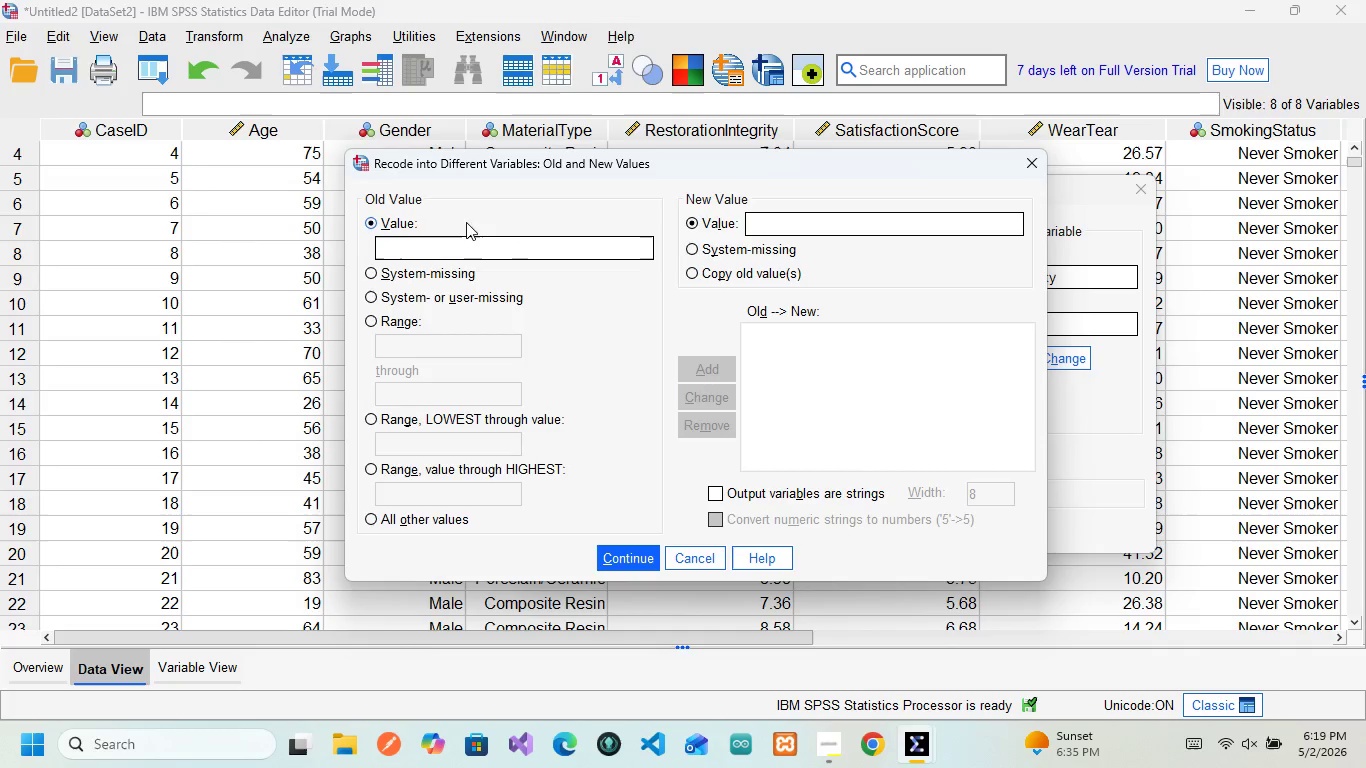 
left_click([366, 421])
 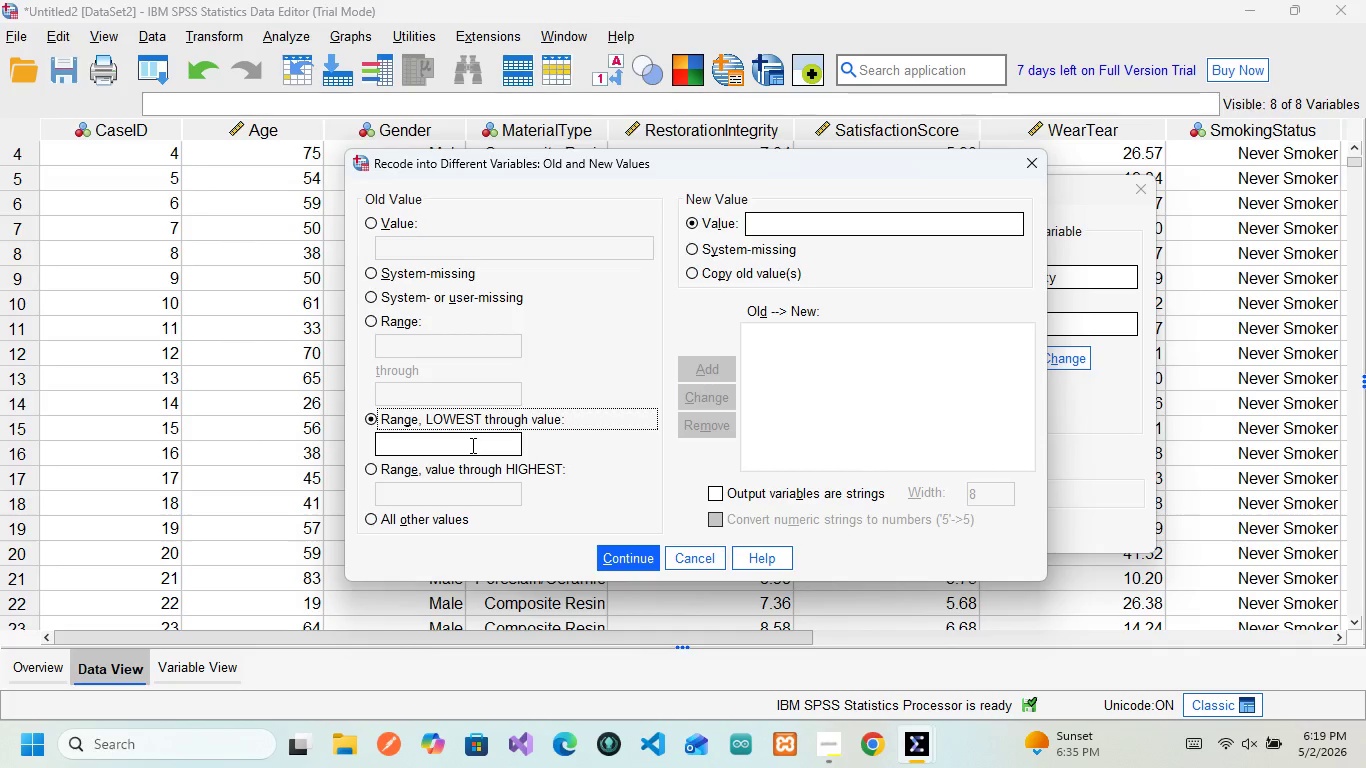 
wait(7.33)
 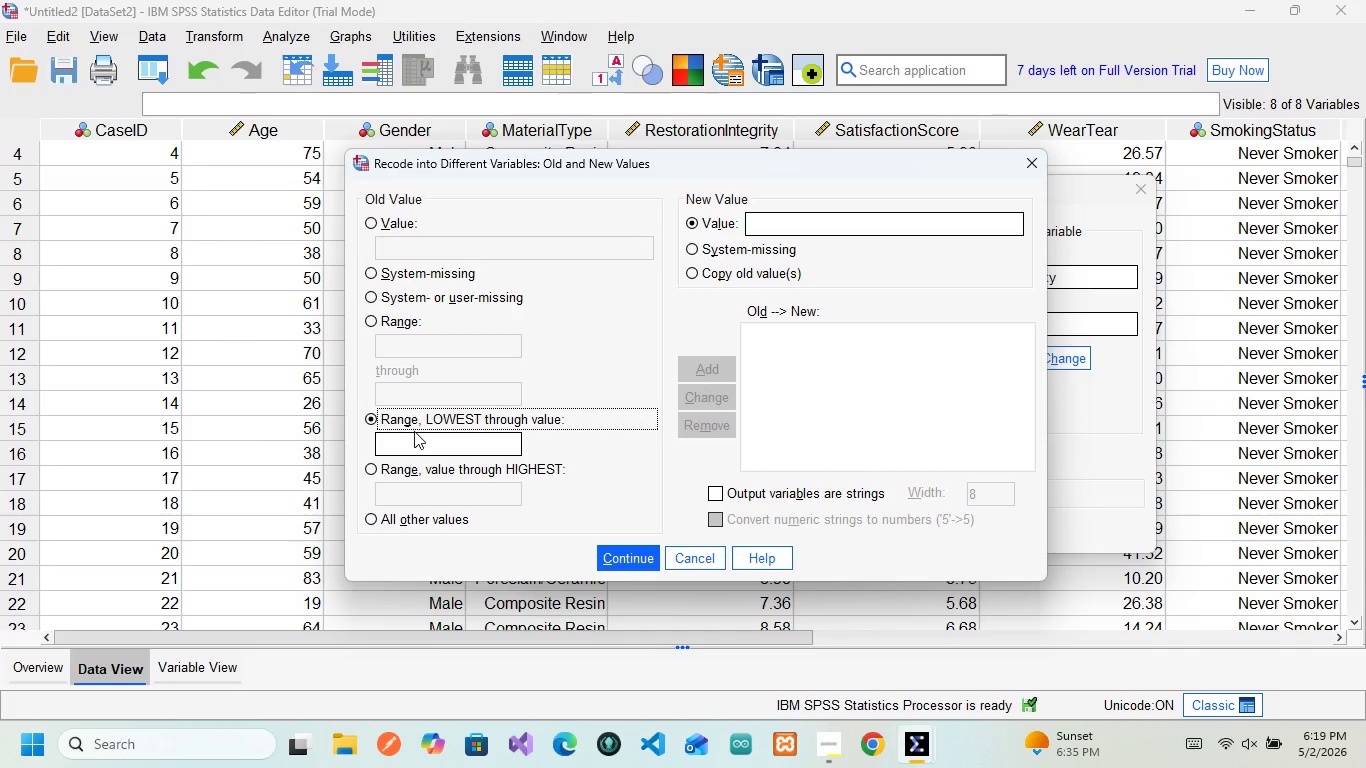 
type(300)
 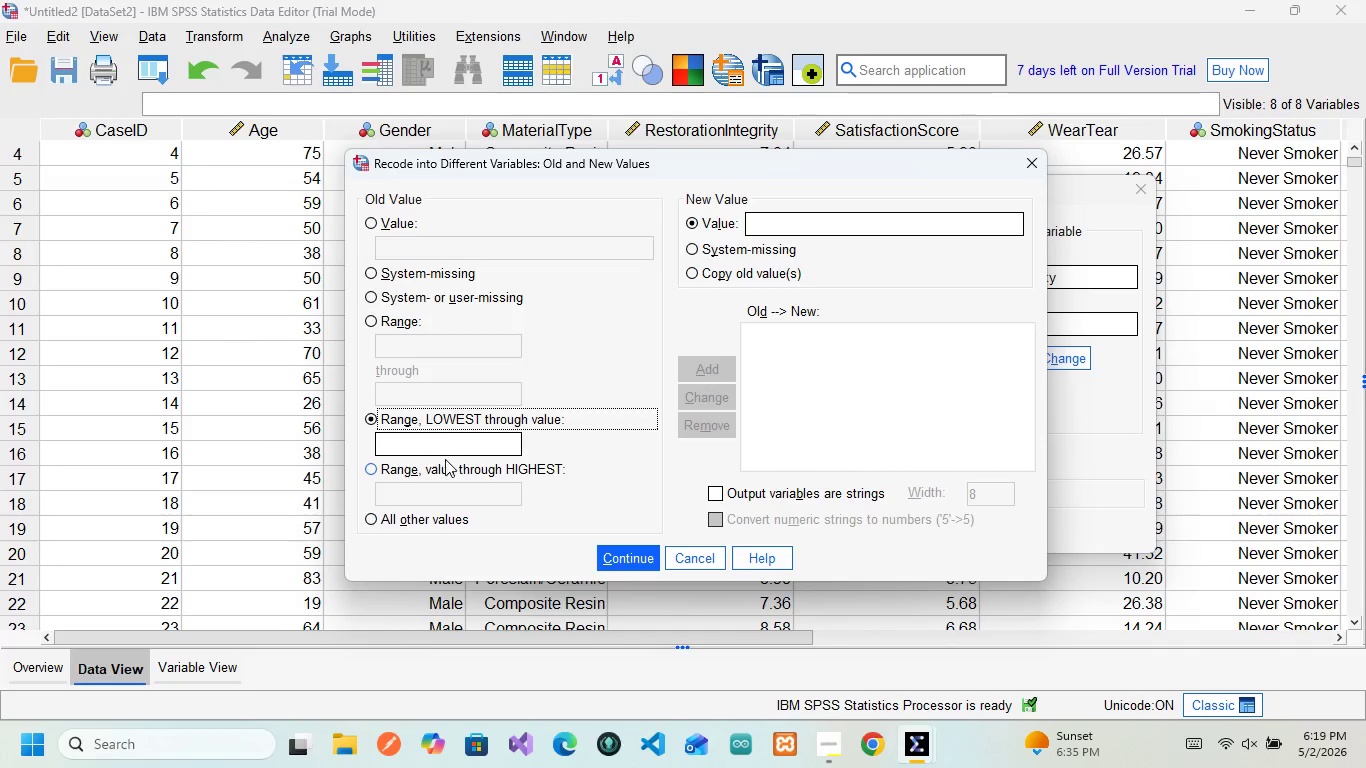 
left_click([445, 444])
 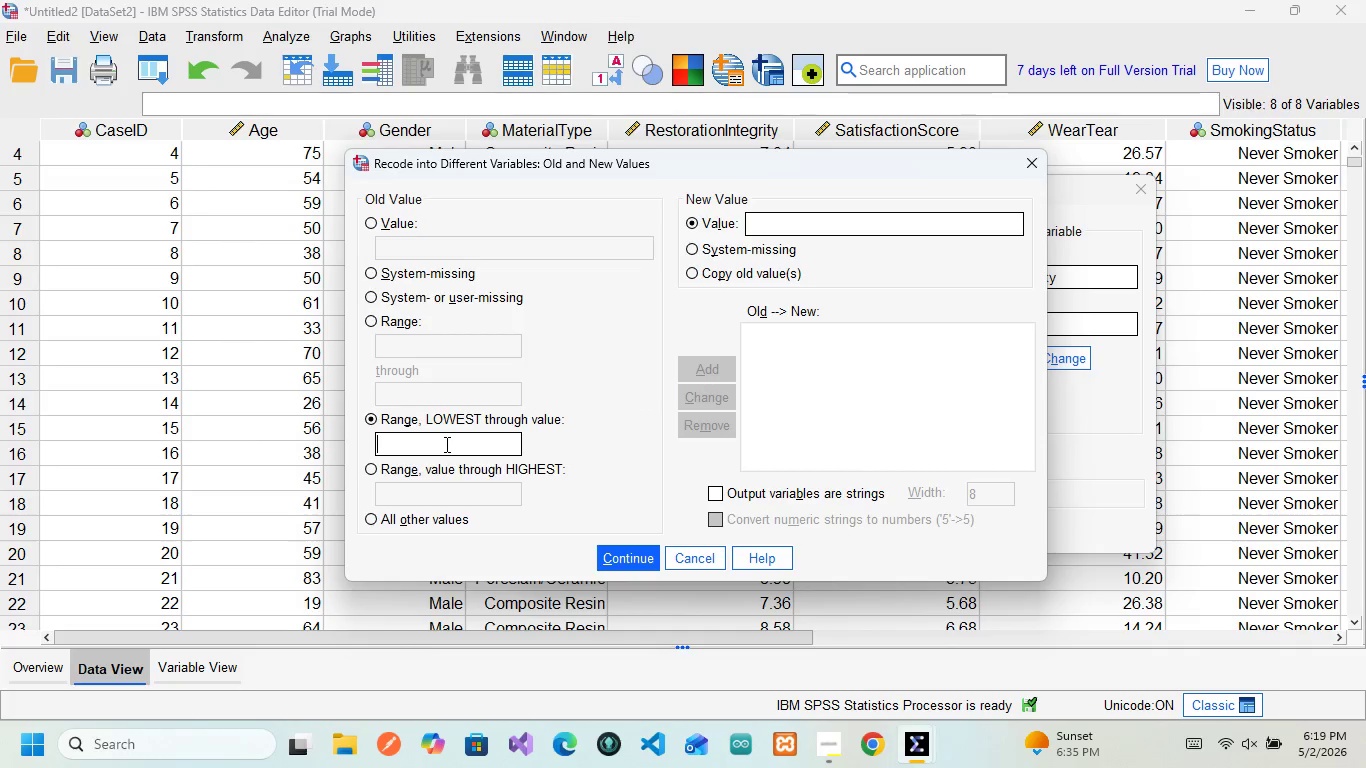 
type(600)
 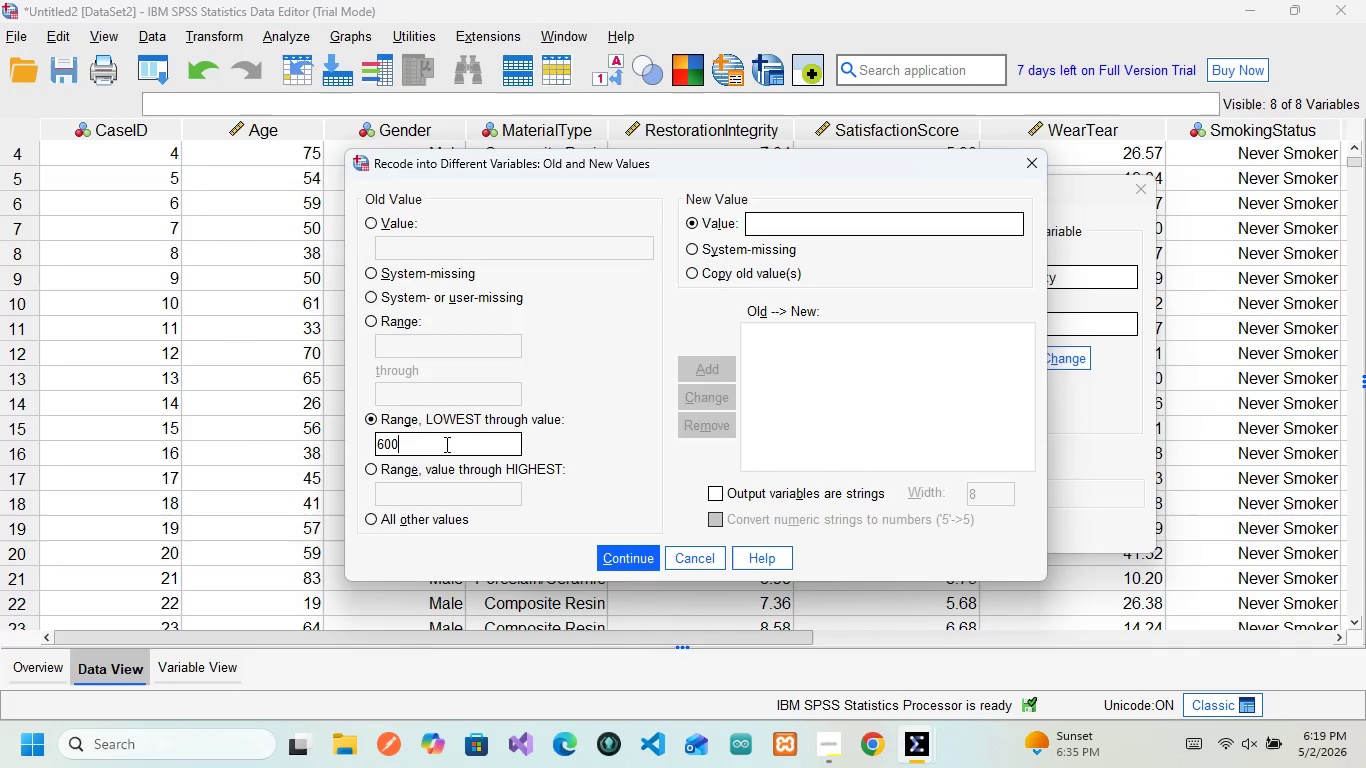 
key(Backspace)
key(Backspace)
key(Backspace)
type(300)
 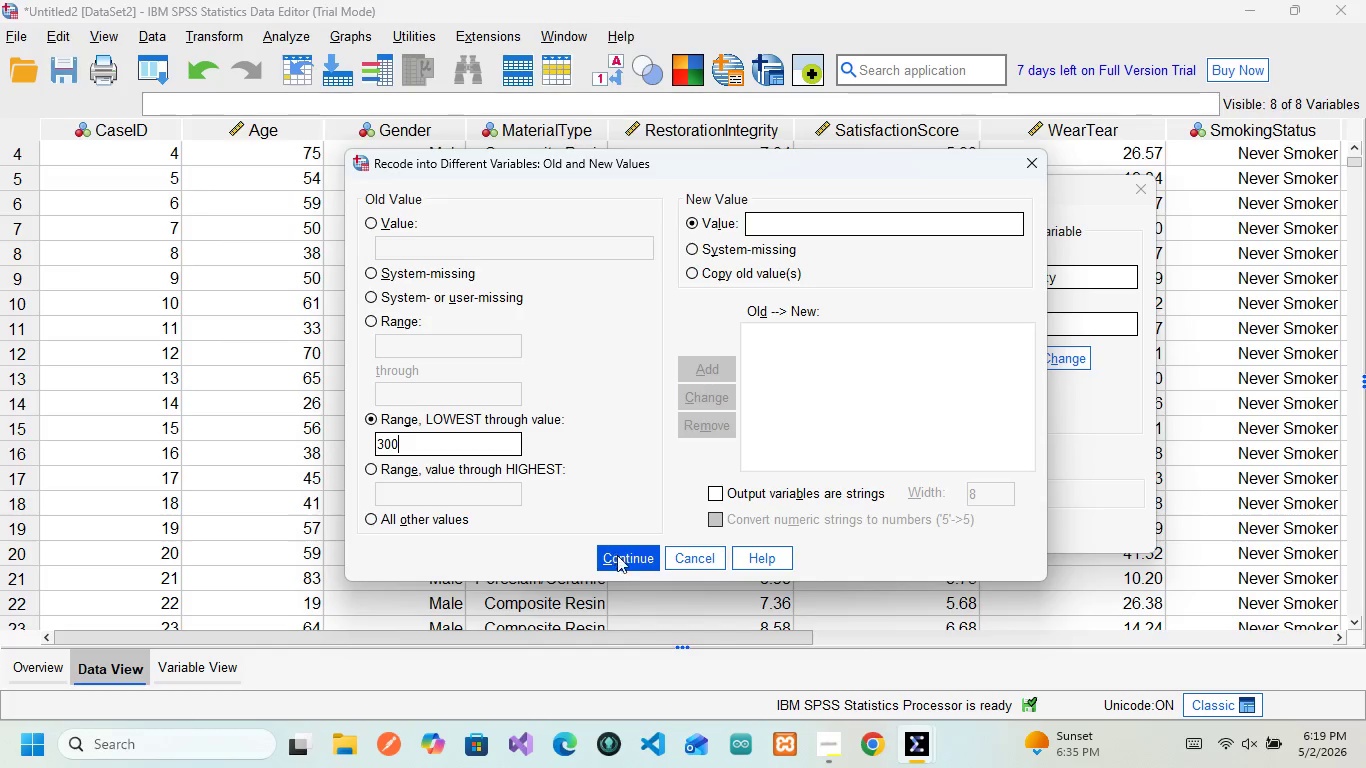 
left_click([623, 564])
 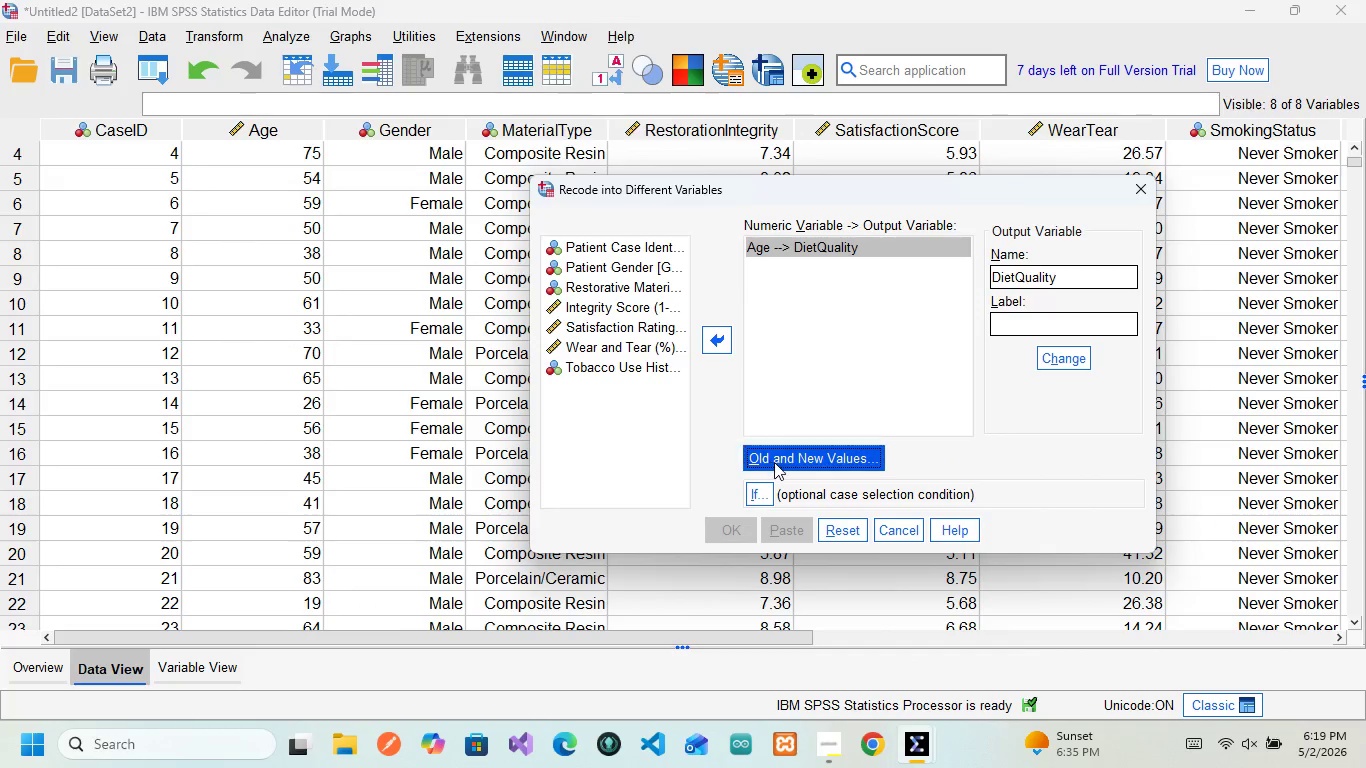 
left_click([782, 462])
 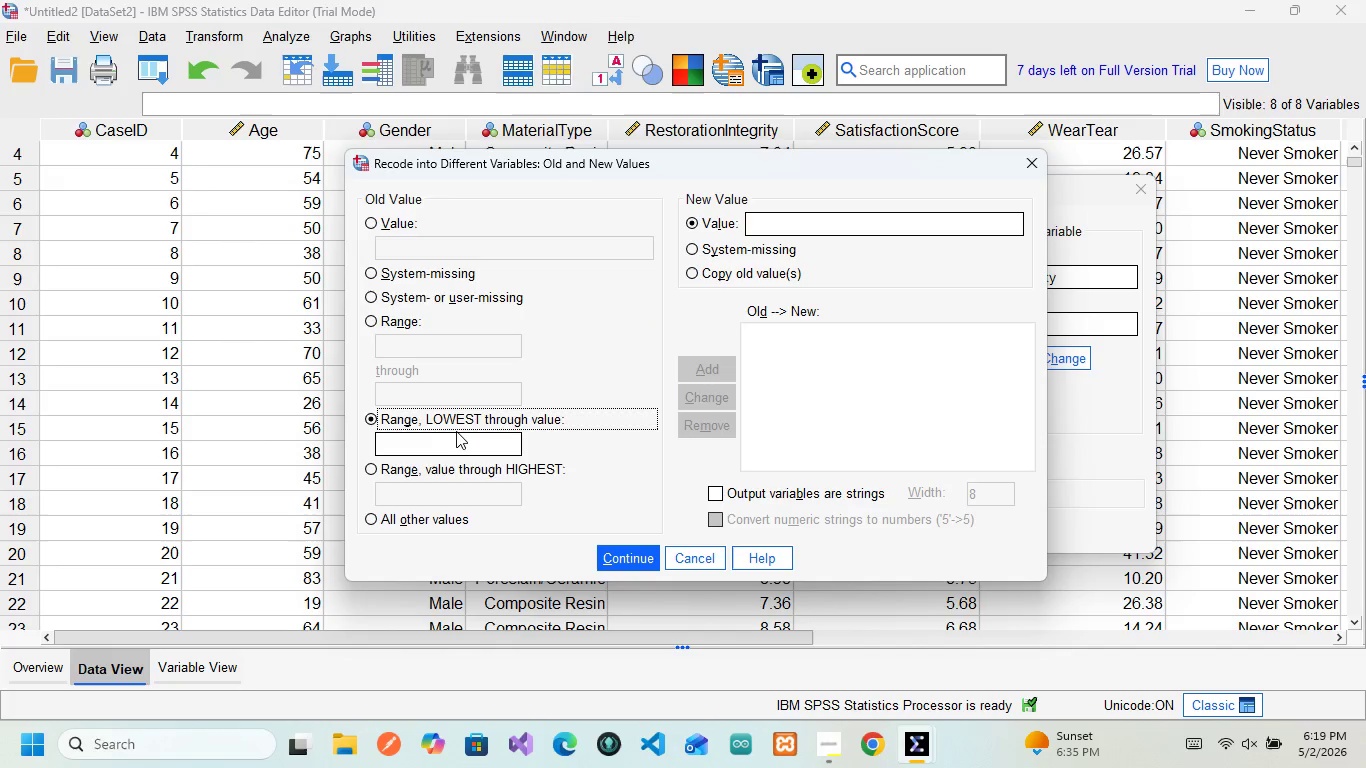 
left_click_drag(start_coordinate=[466, 456], to_coordinate=[453, 443])
 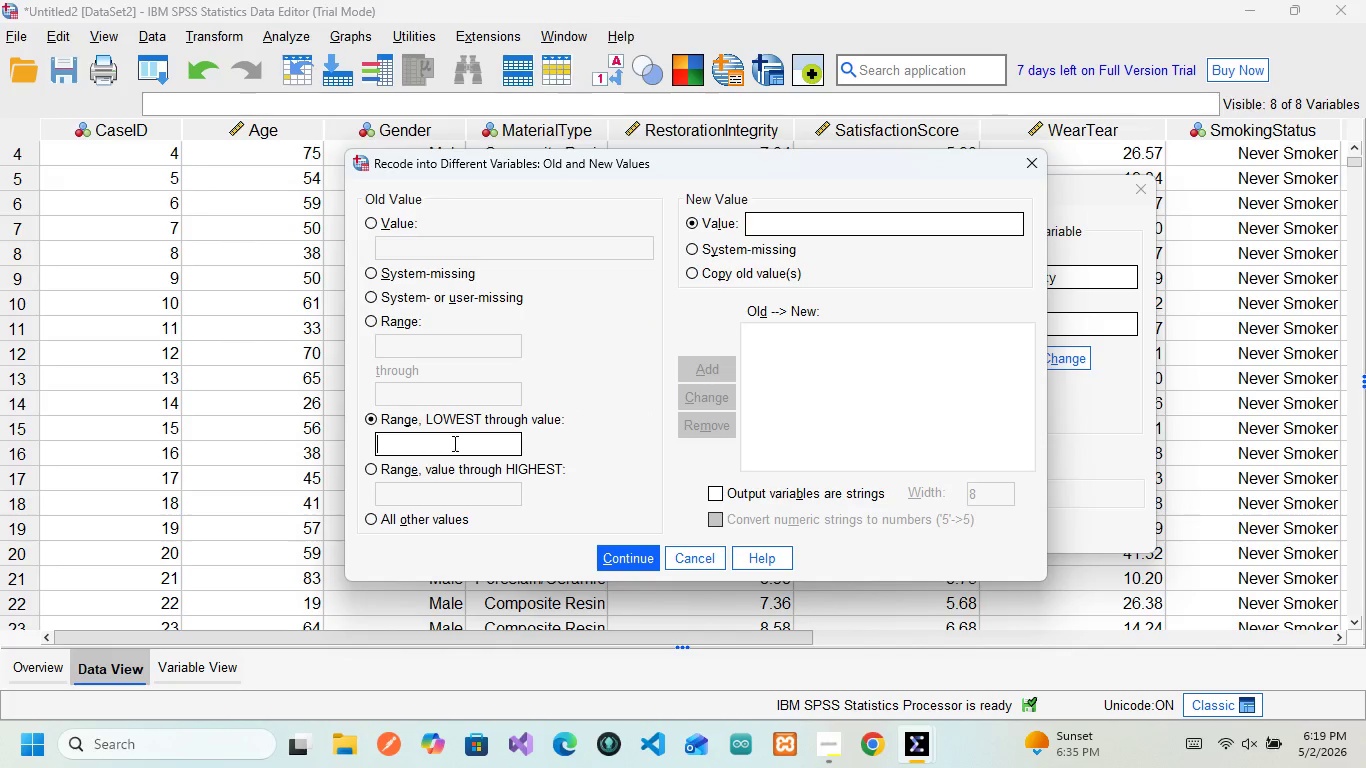 
left_click([453, 443])
 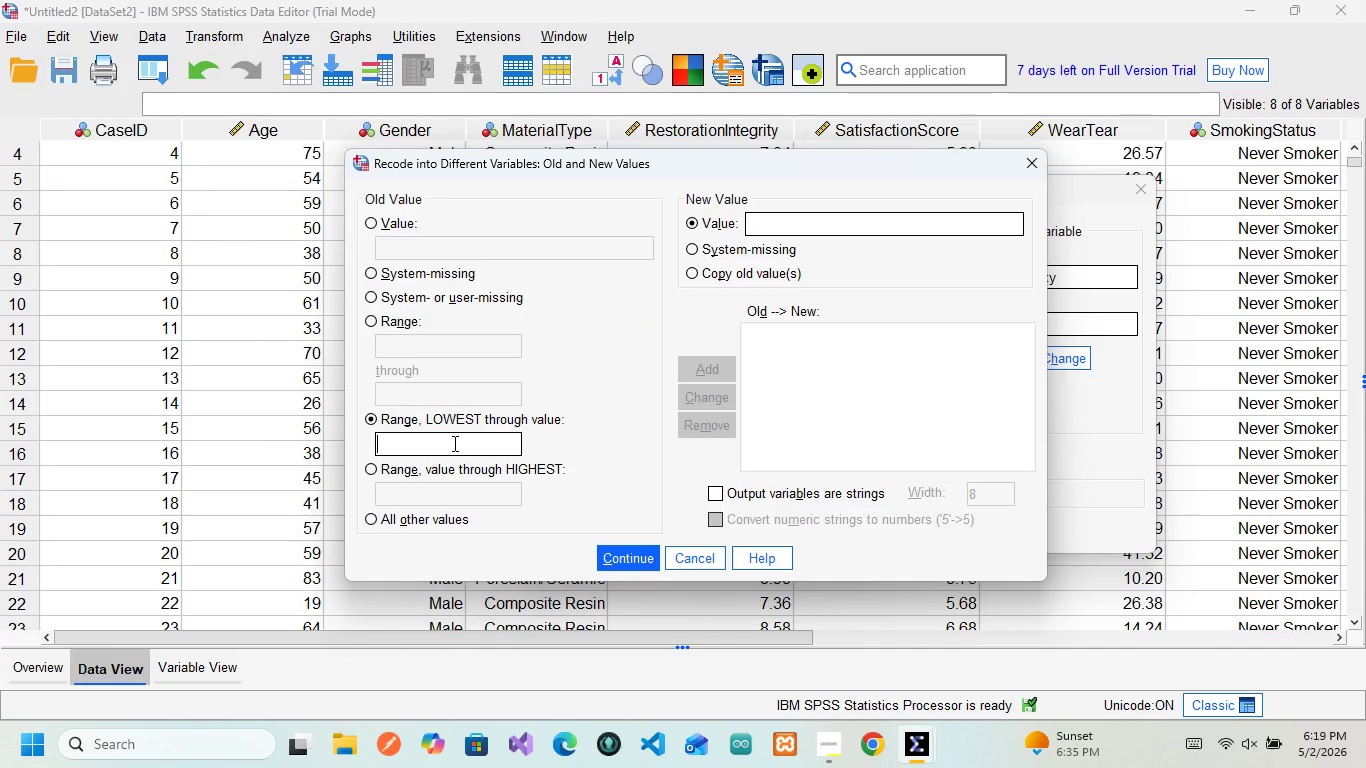 
double_click([453, 443])
 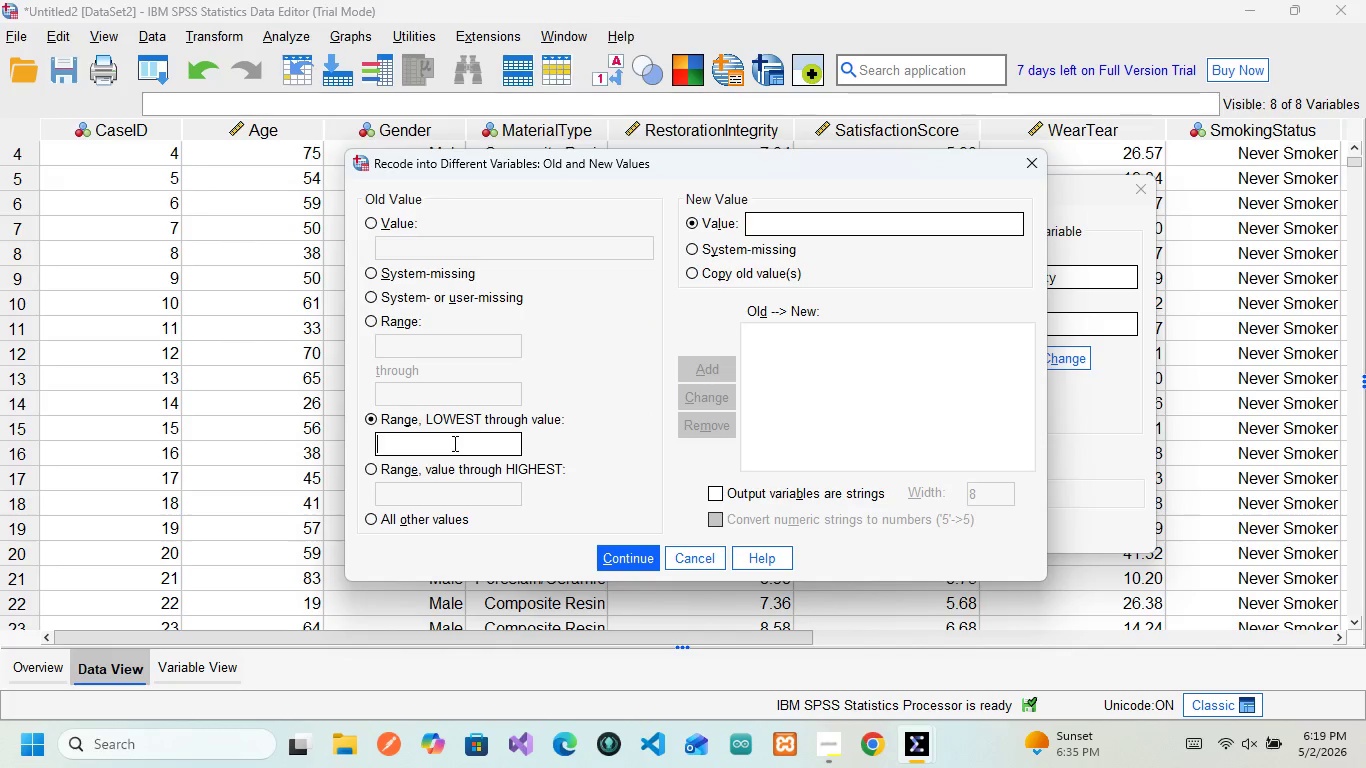 
type(300)
 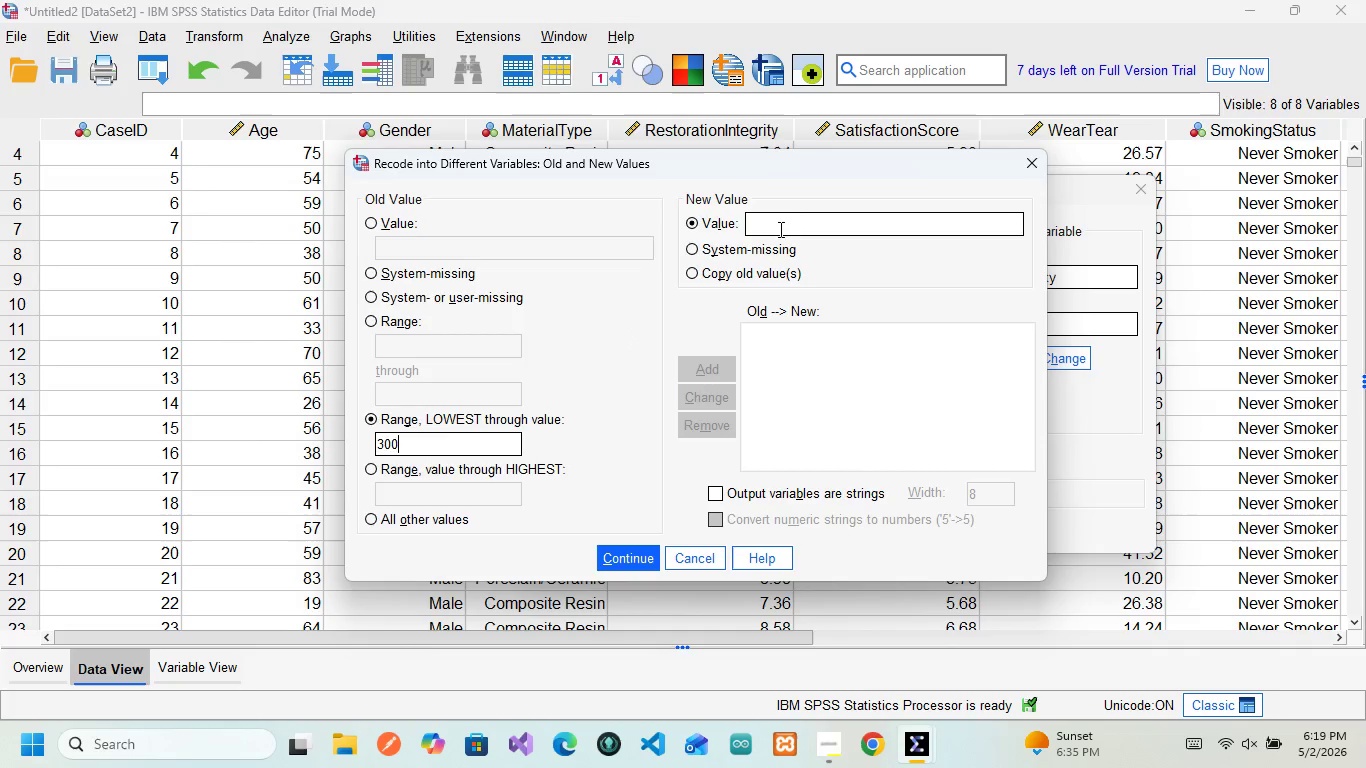 
left_click([779, 228])
 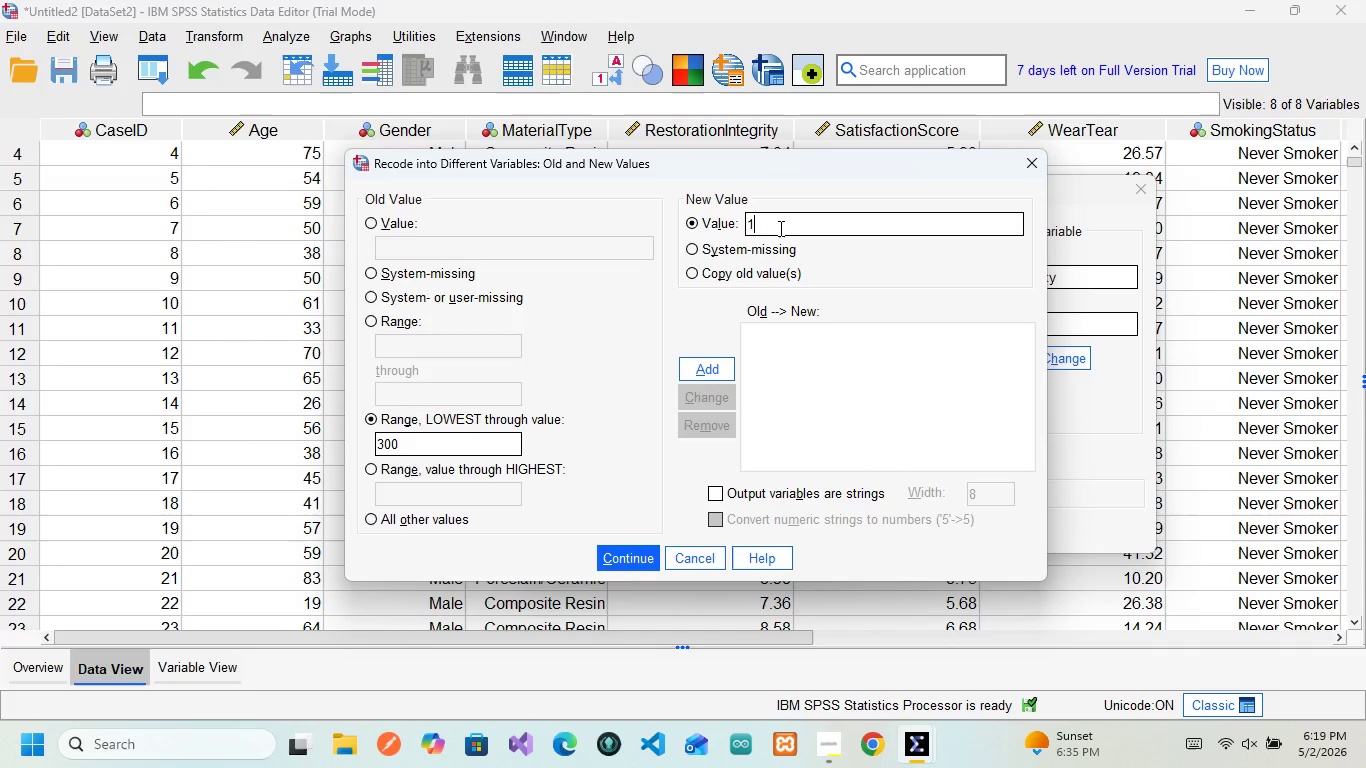 
key(1)
 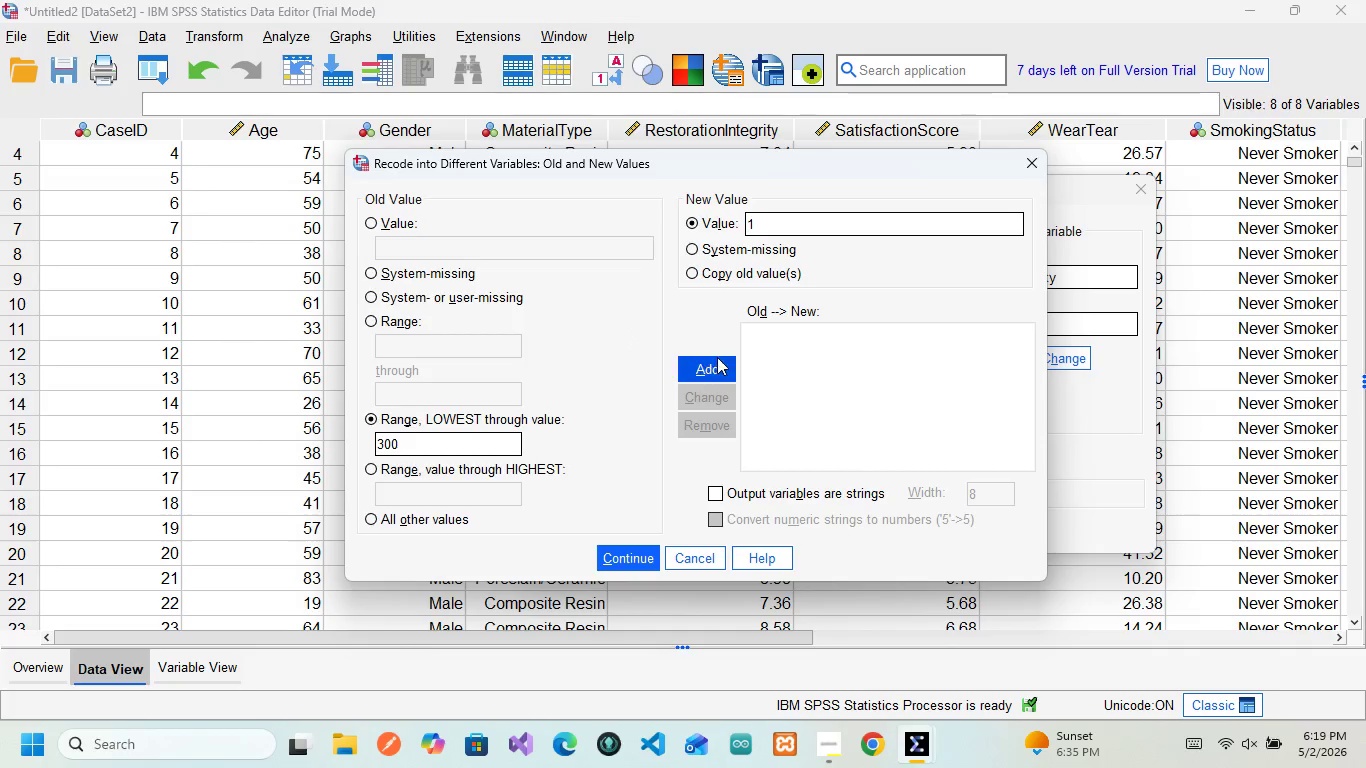 
left_click([715, 361])
 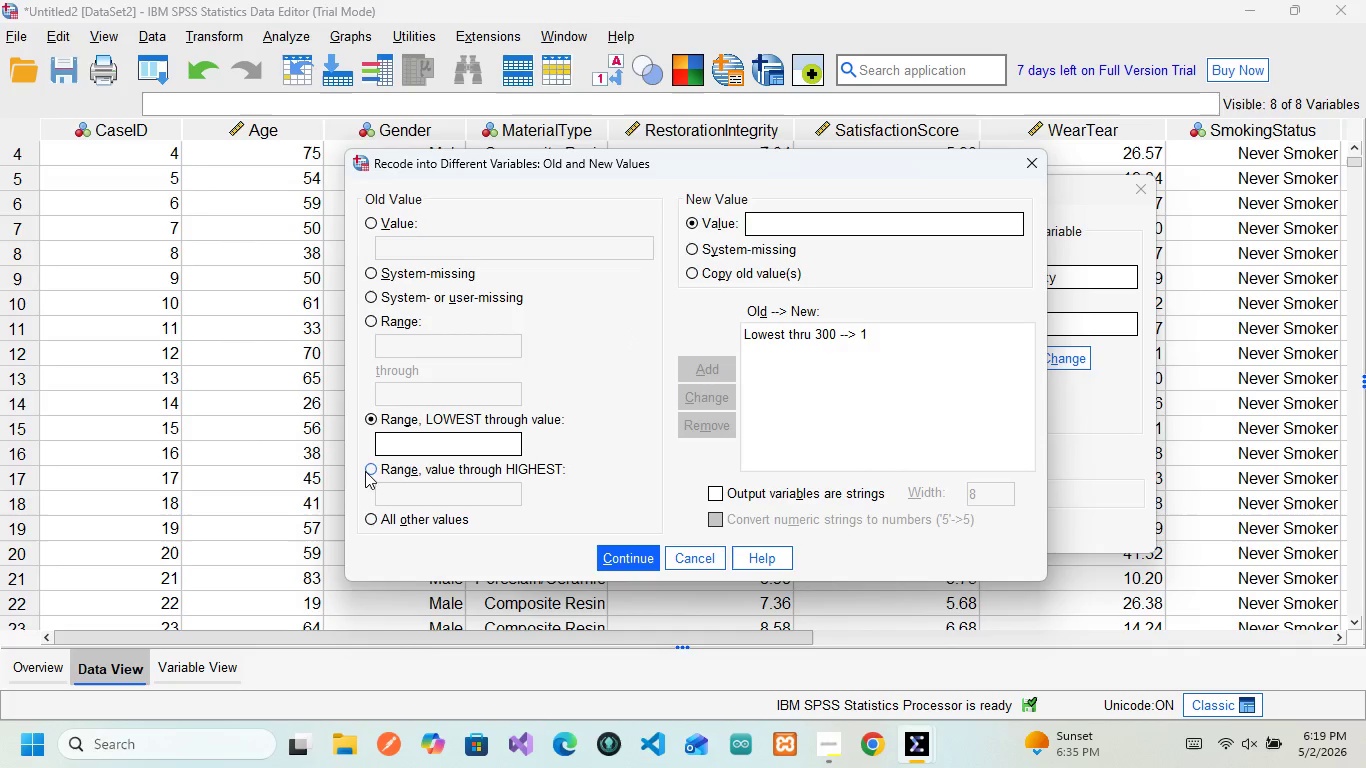 
left_click([369, 470])
 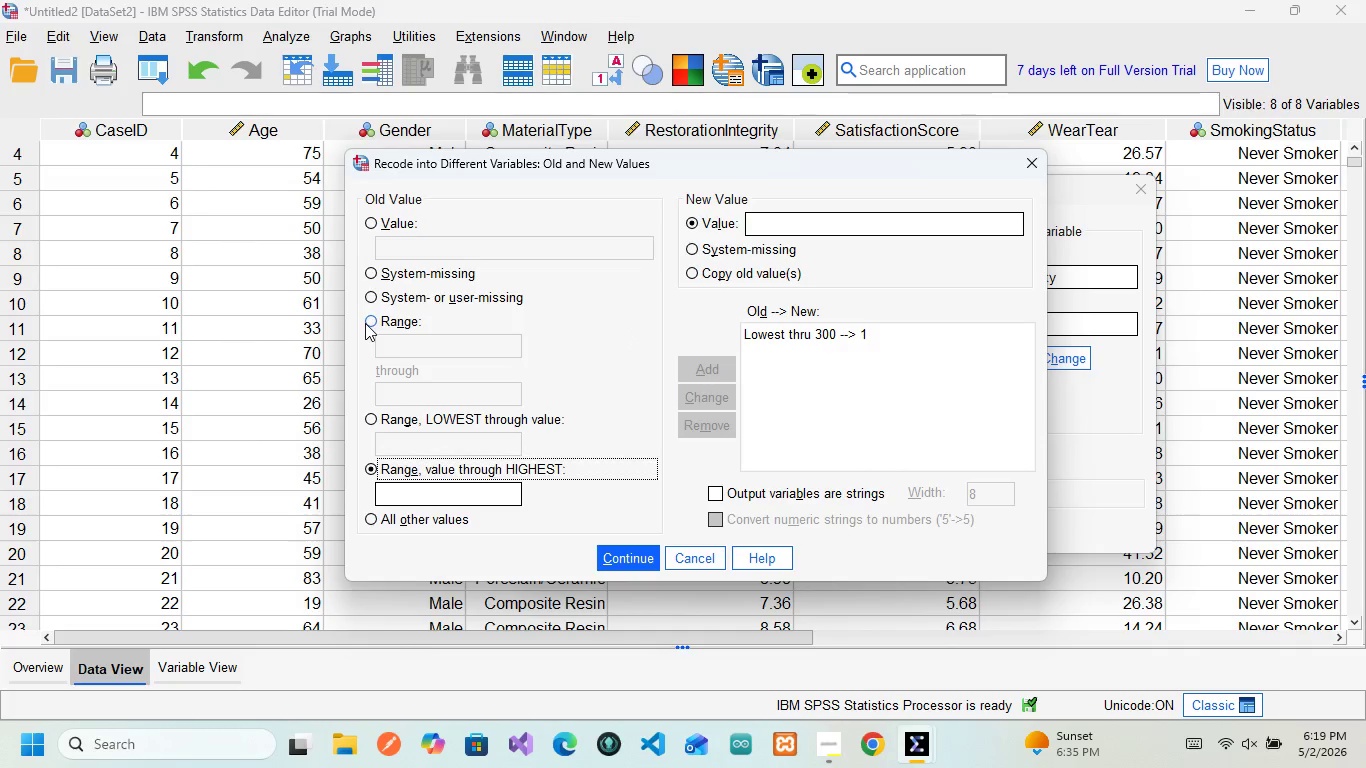 
left_click([365, 323])
 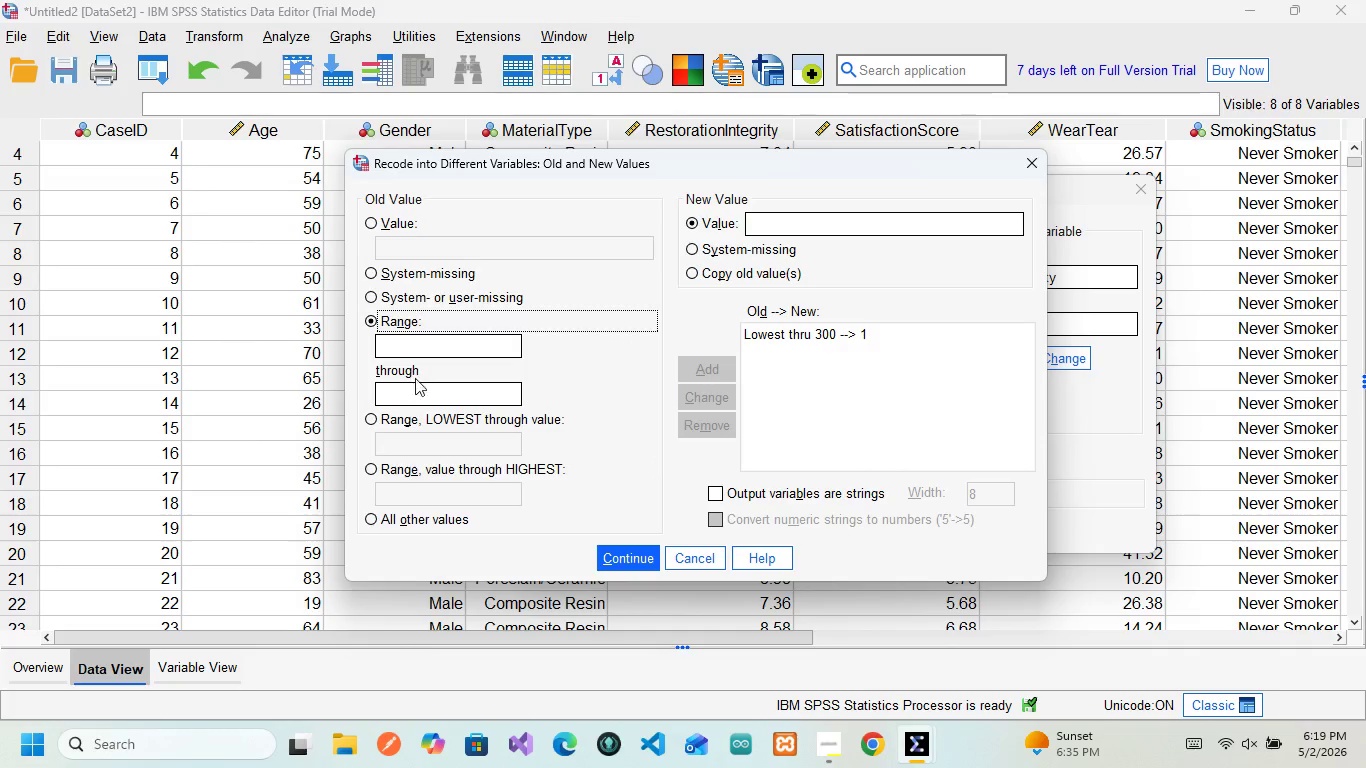 
left_click([419, 389])
 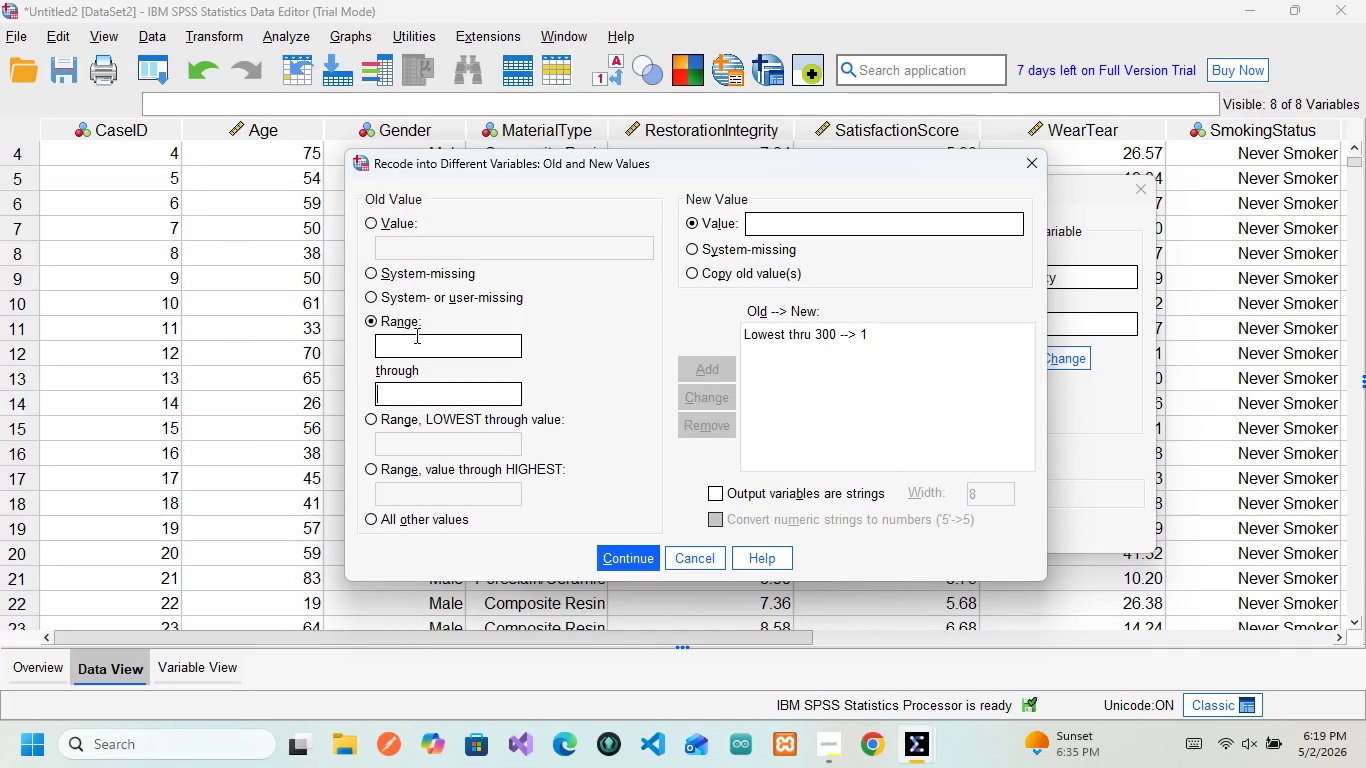 
left_click([414, 343])
 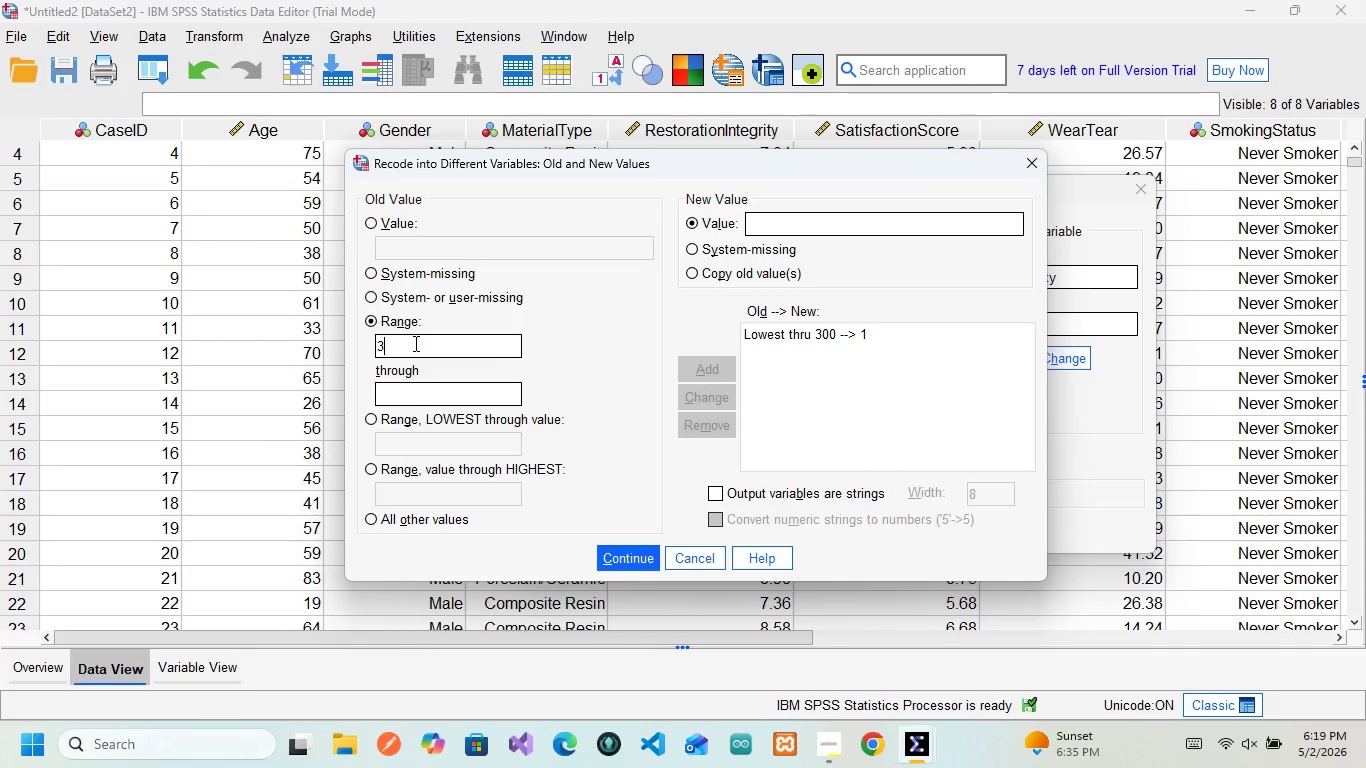 
type(301)
 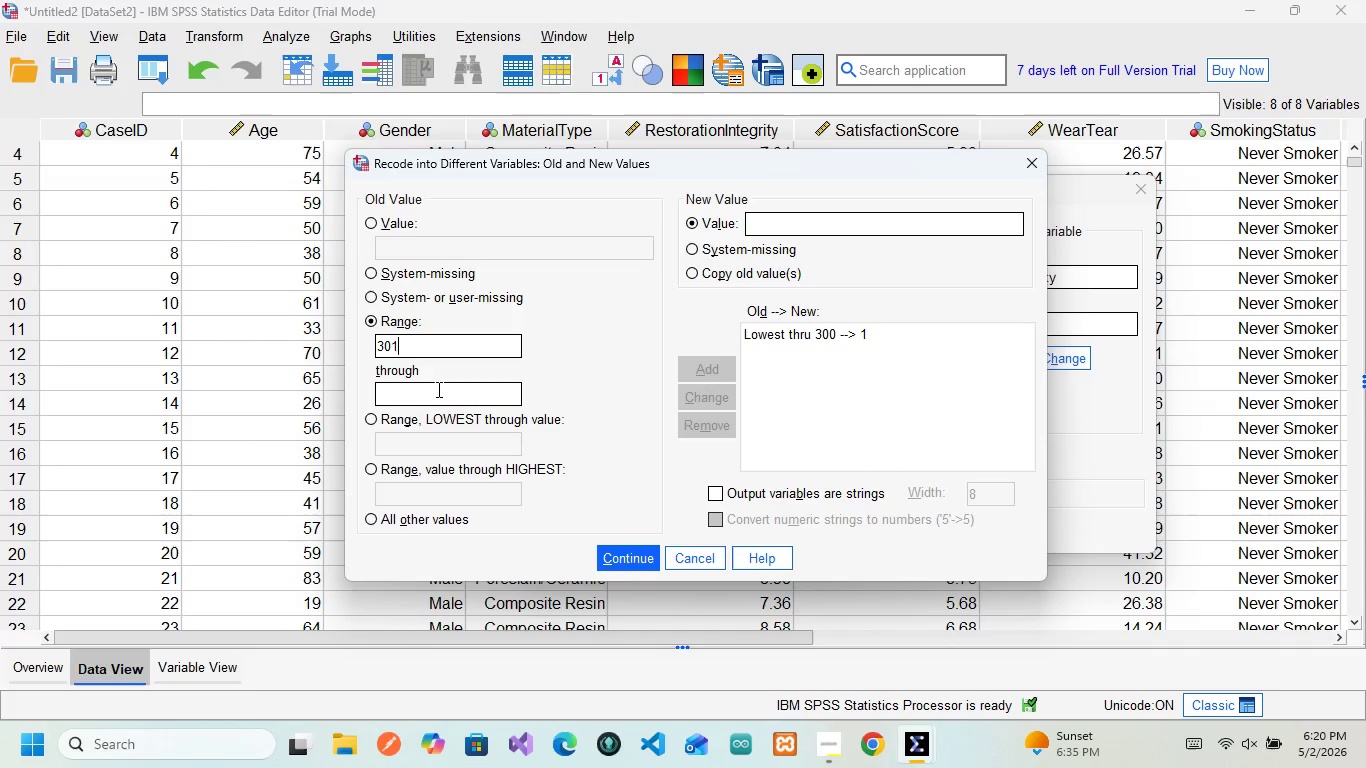 
left_click([437, 389])
 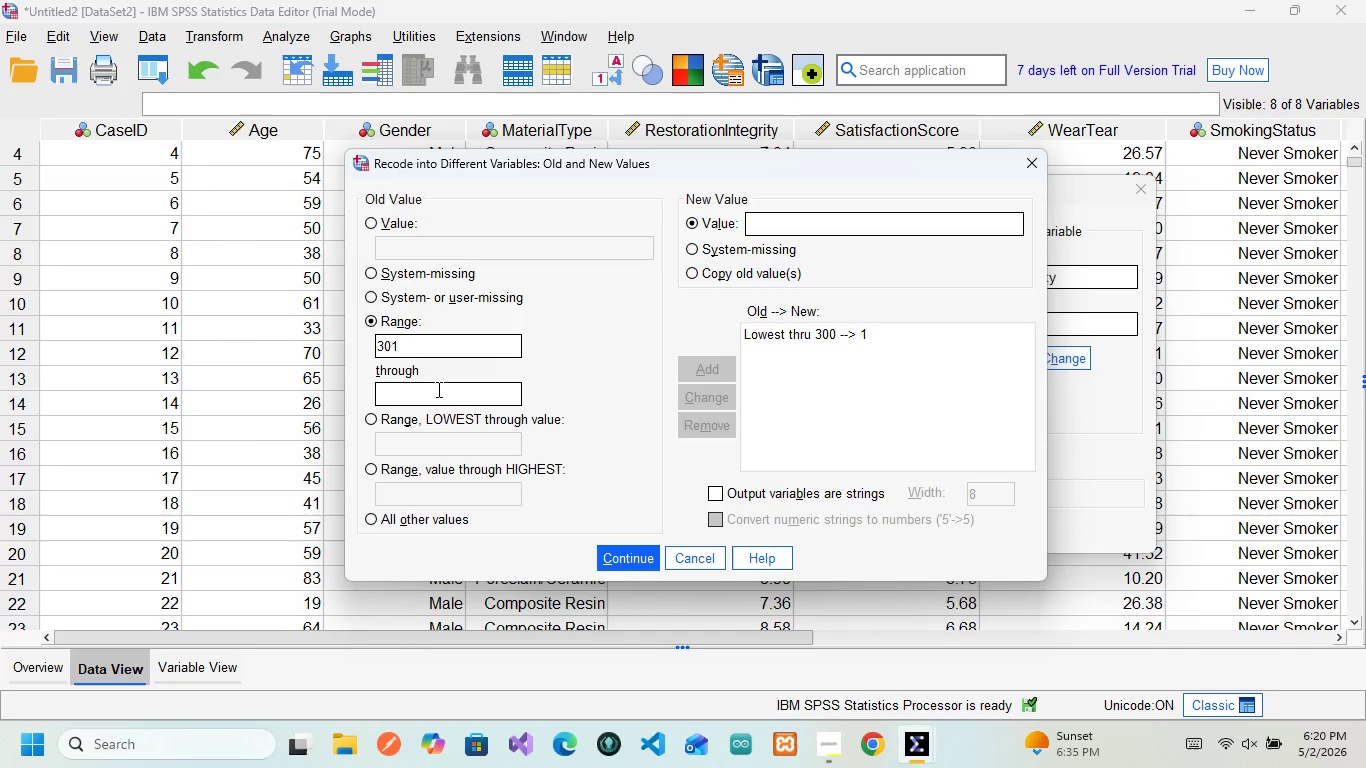 
type(600)
 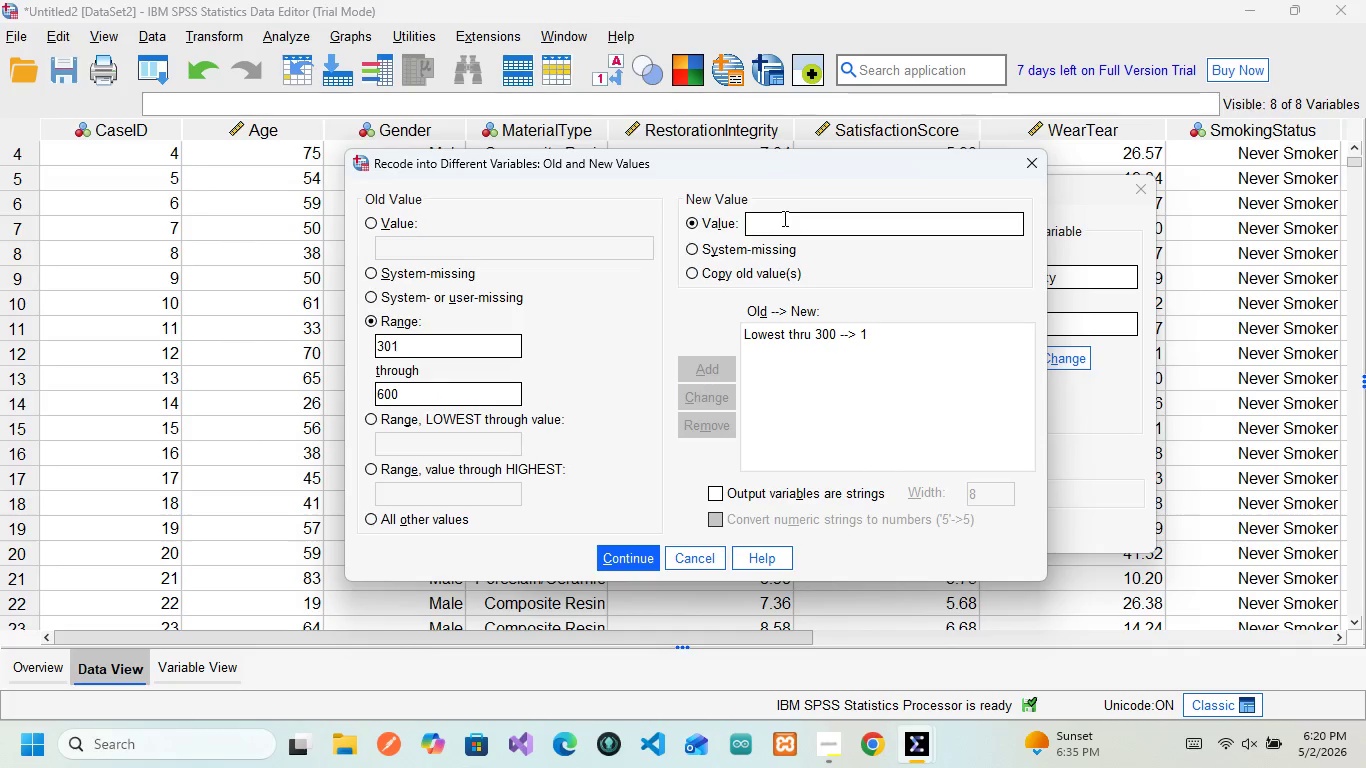 
left_click([785, 224])
 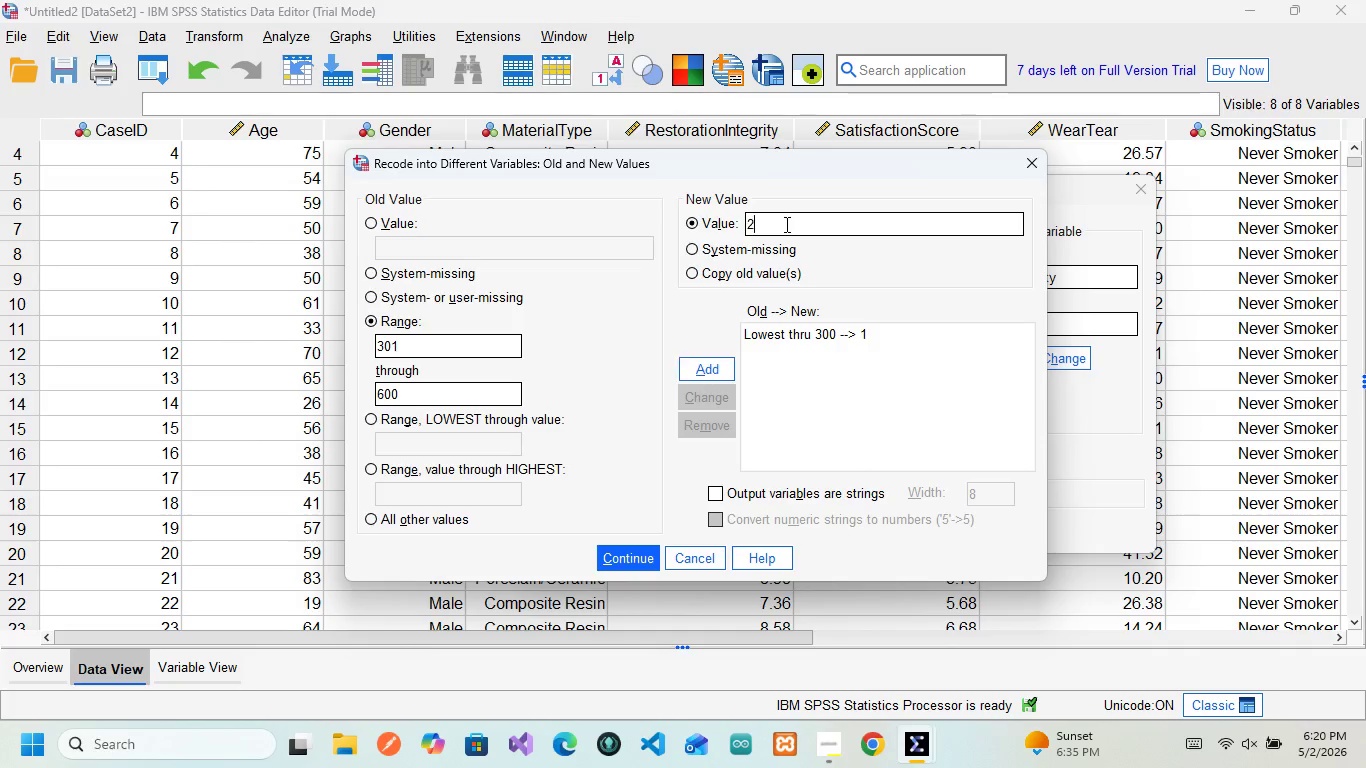 
key(2)
 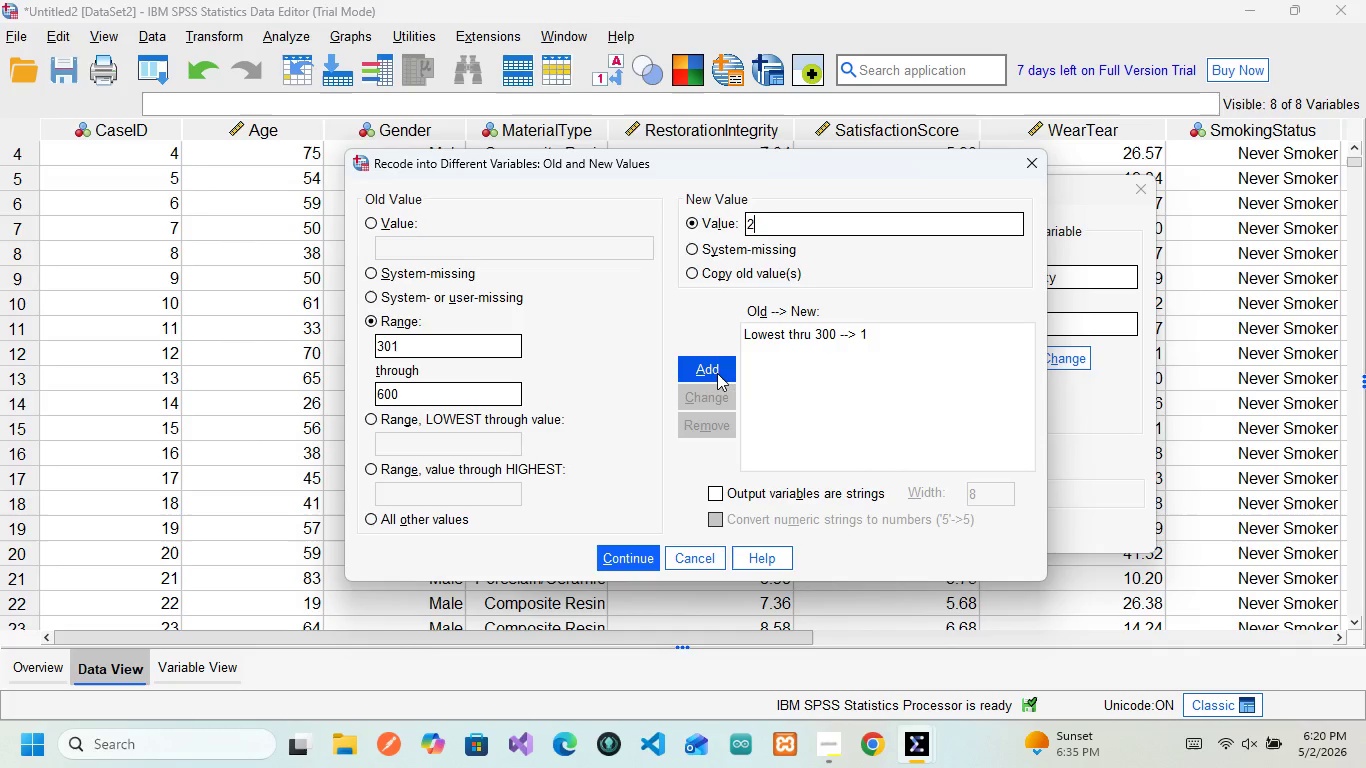 
left_click([717, 371])
 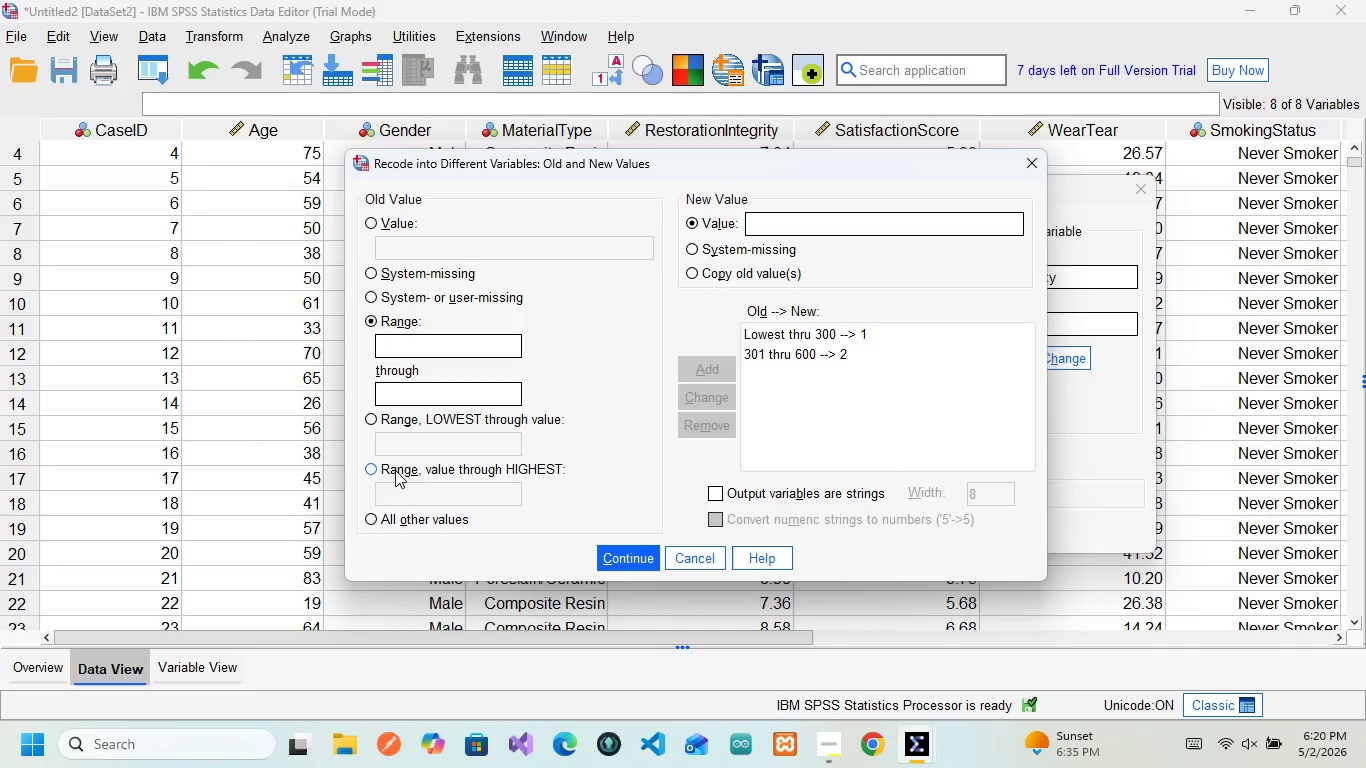 
left_click([373, 470])
 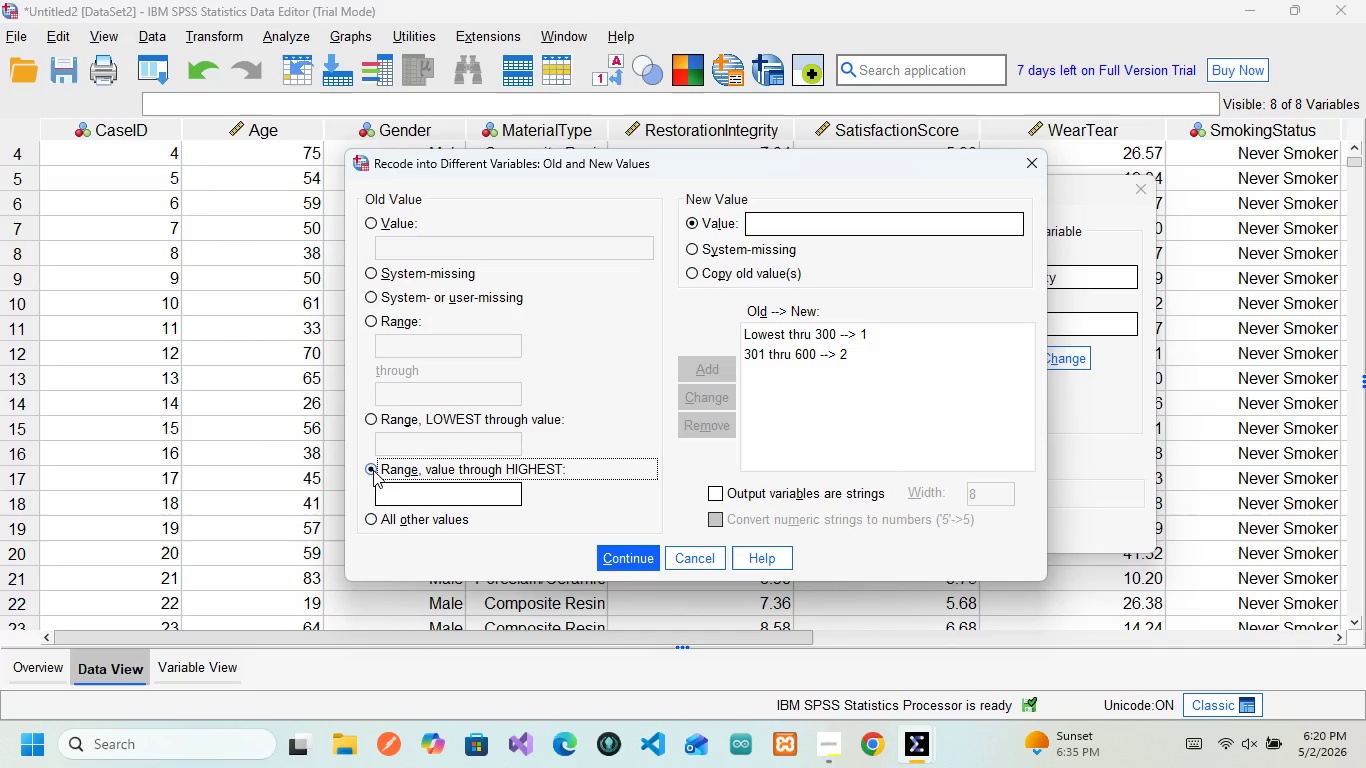 
key(6)
 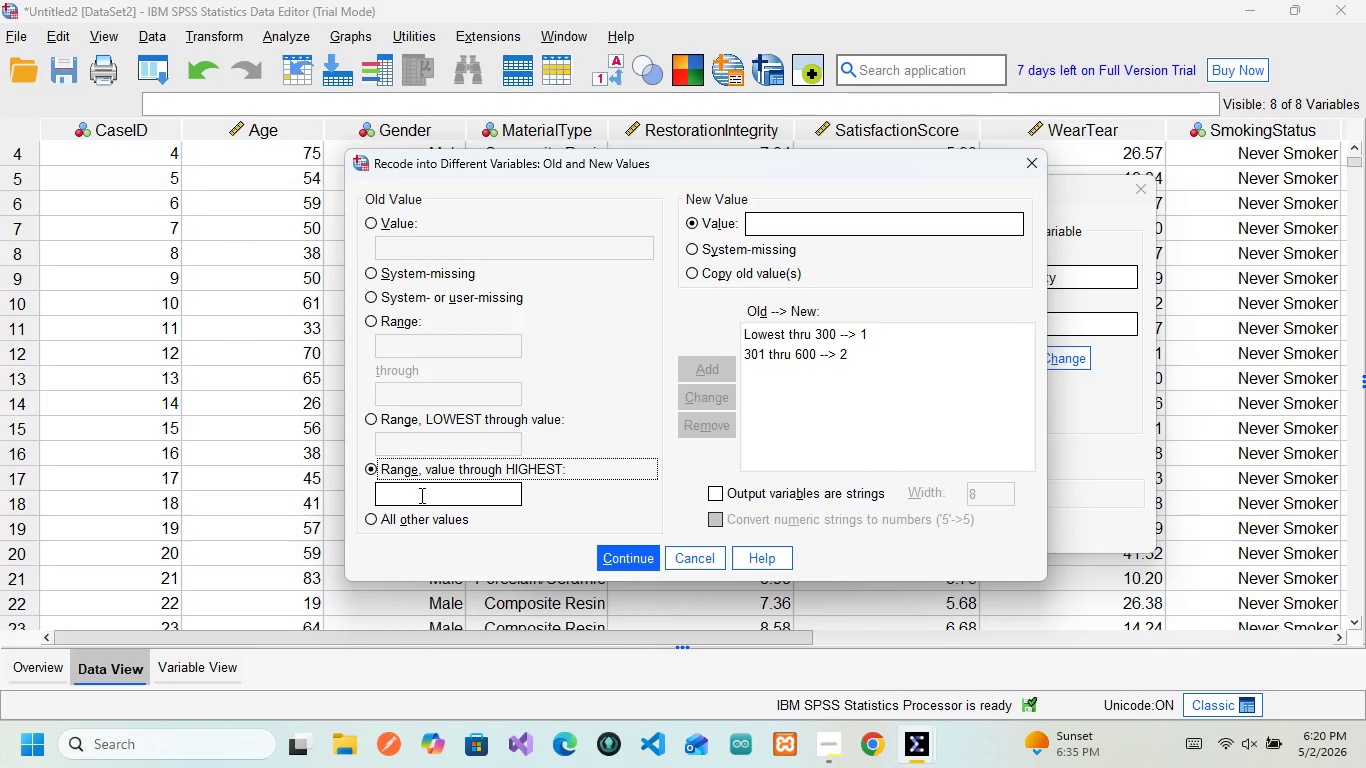 
left_click([420, 495])
 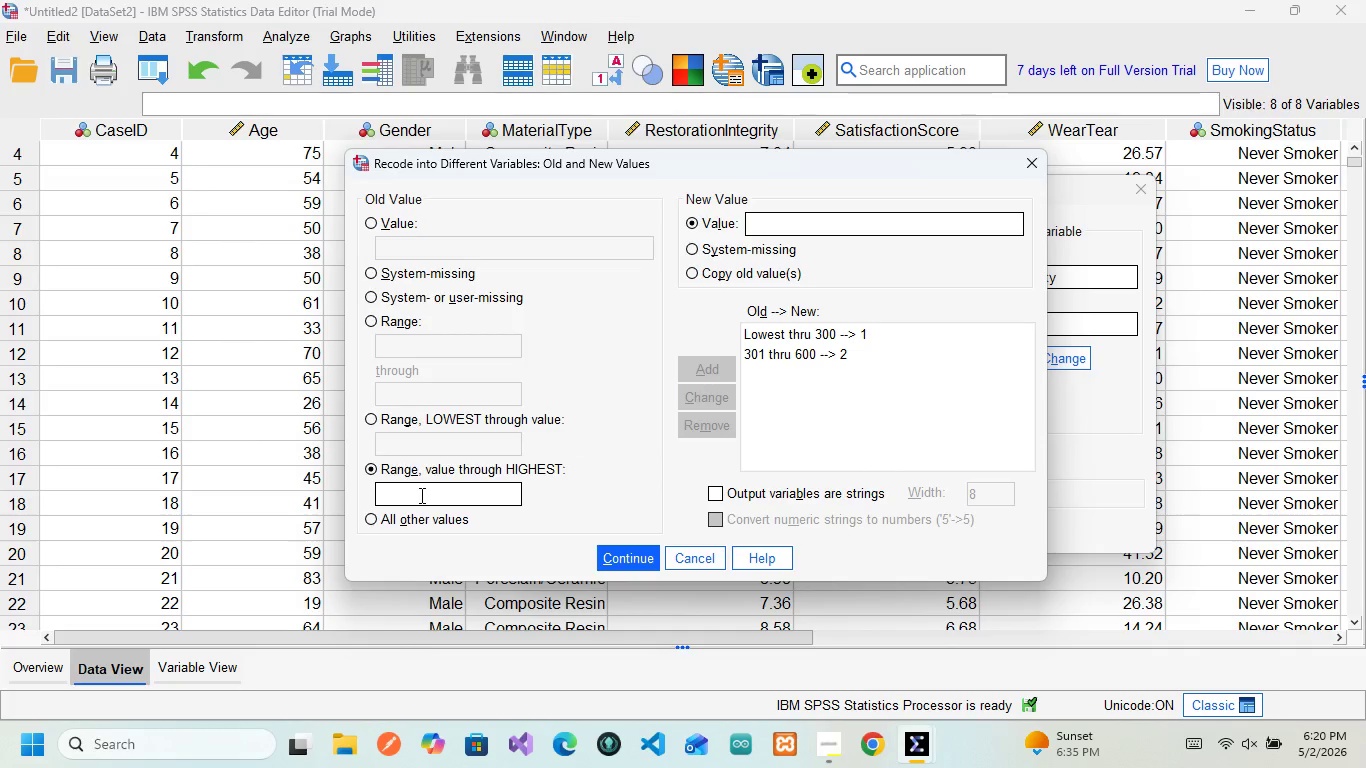 
type(601)
 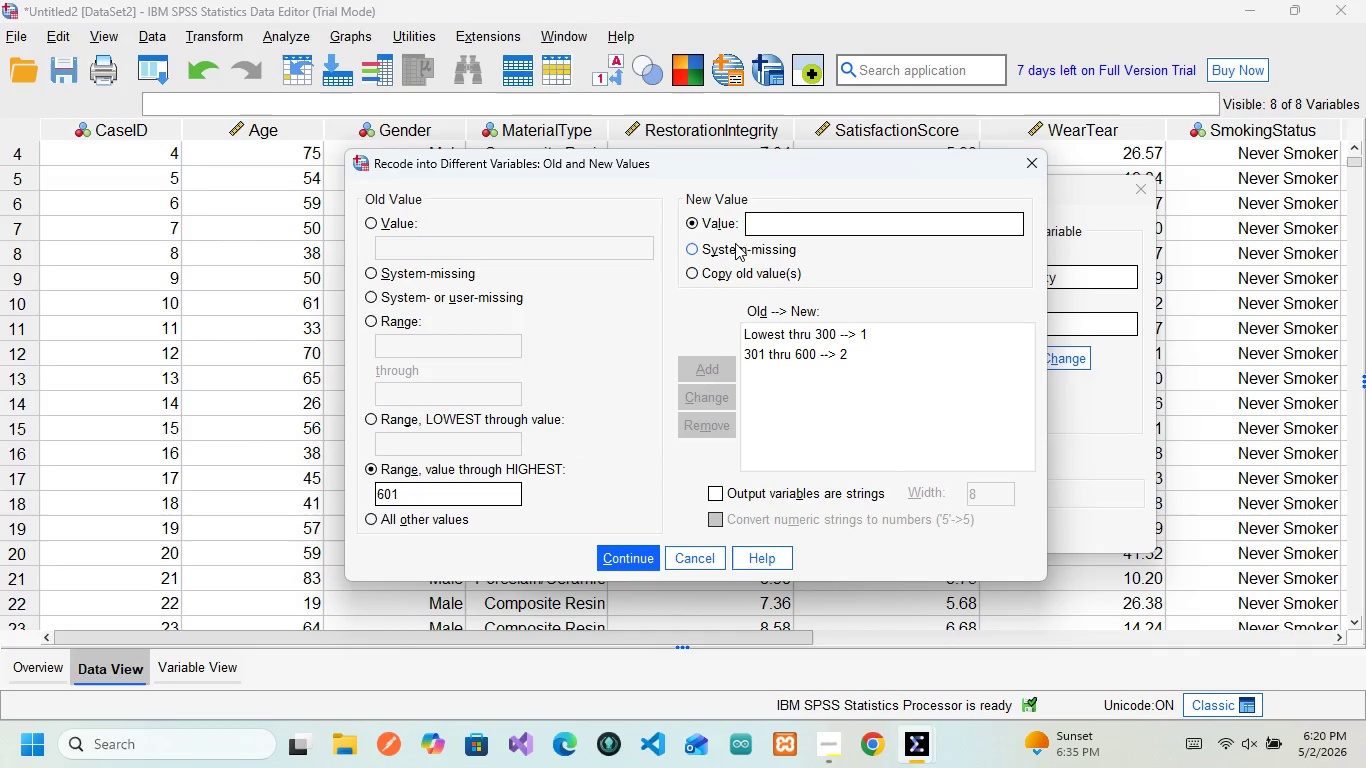 
left_click([791, 224])
 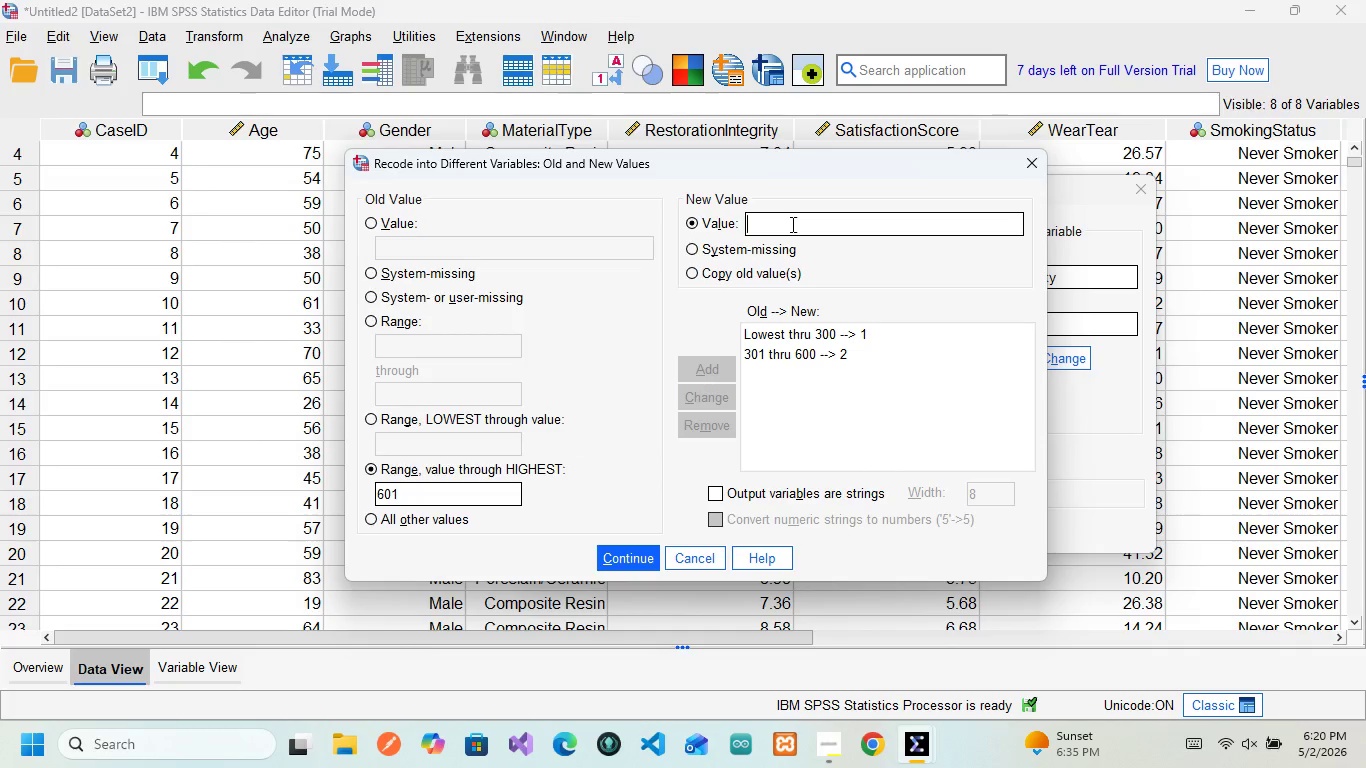 
key(3)
 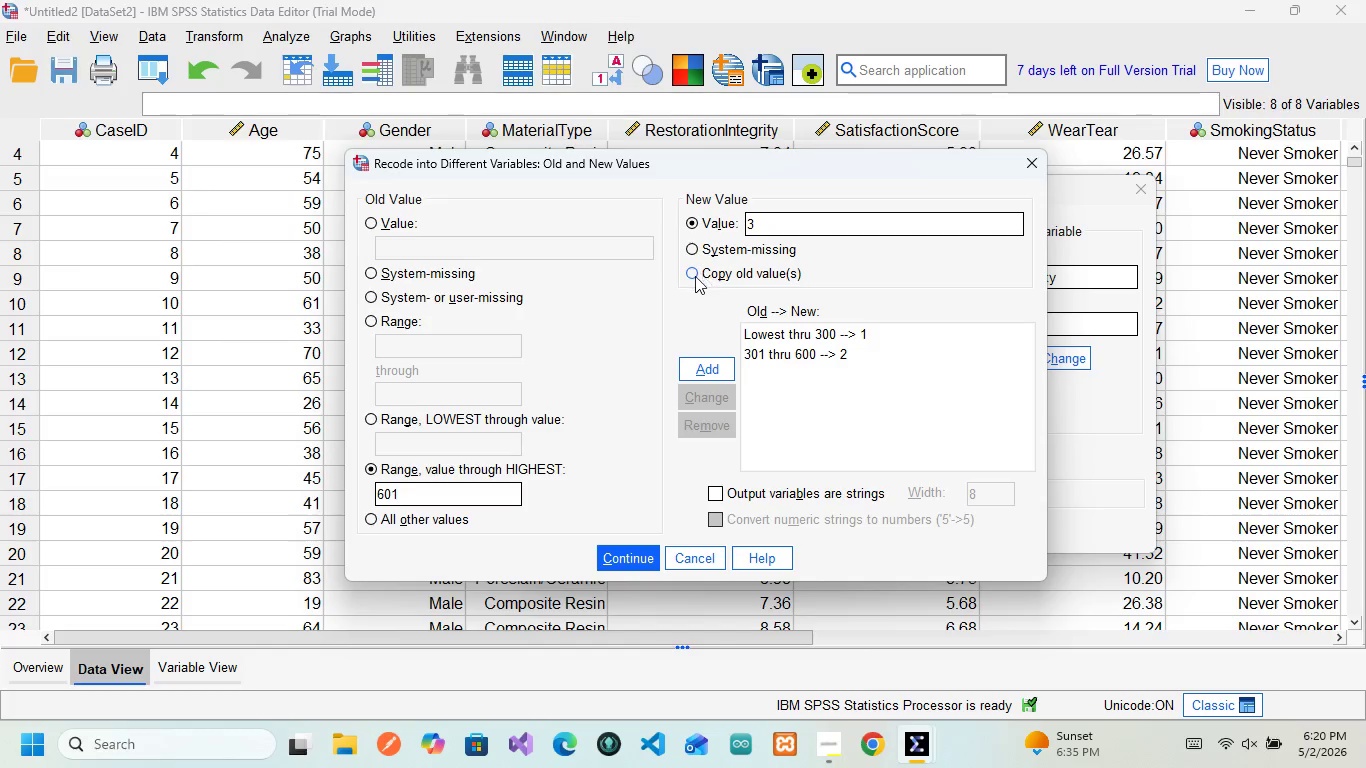 
left_click([717, 367])
 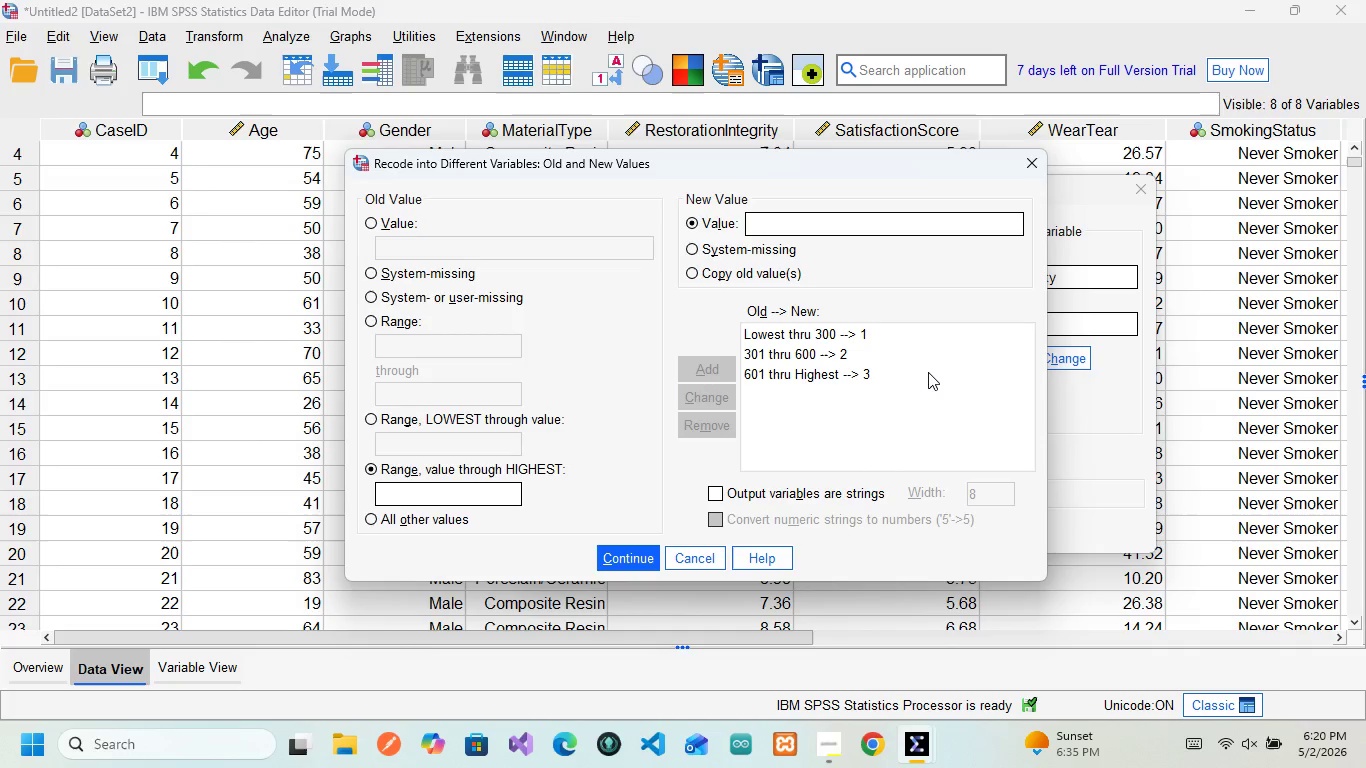 
wait(21.94)
 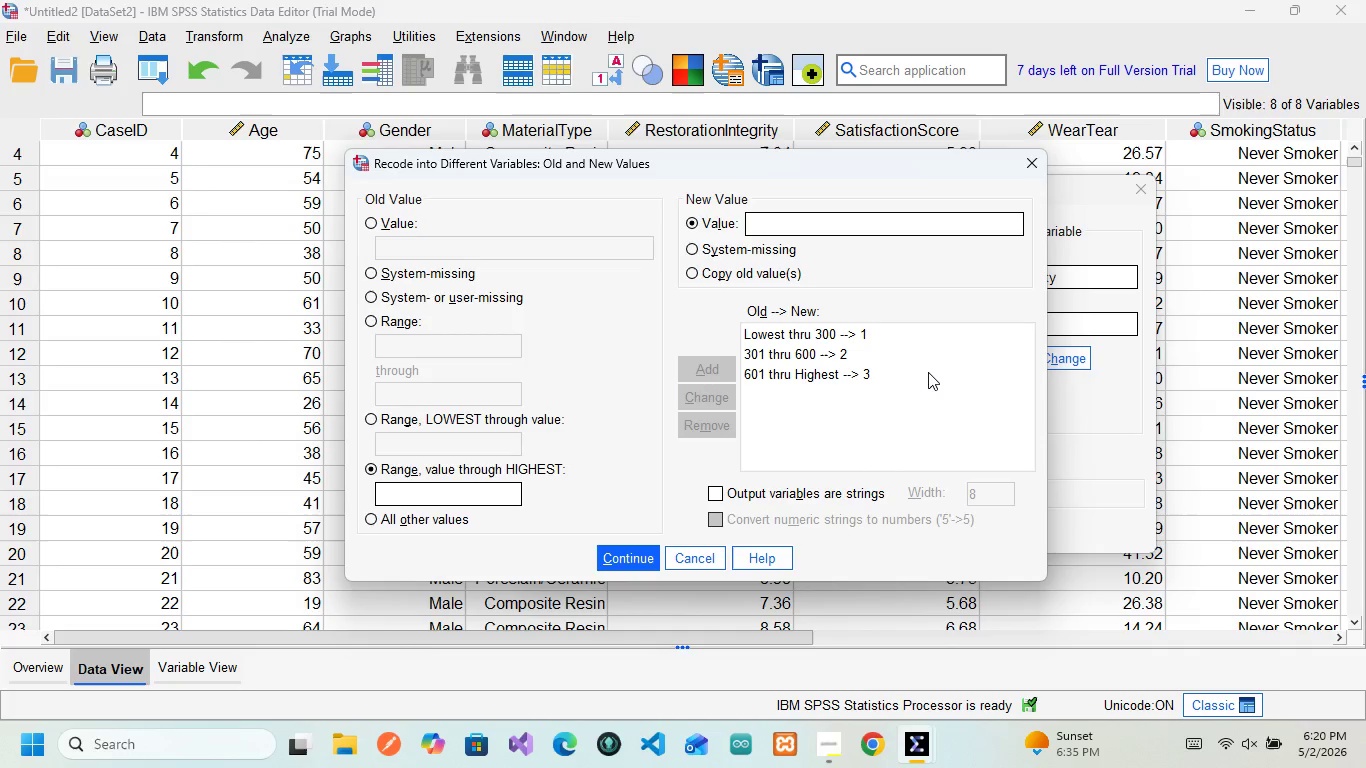 
left_click([634, 555])
 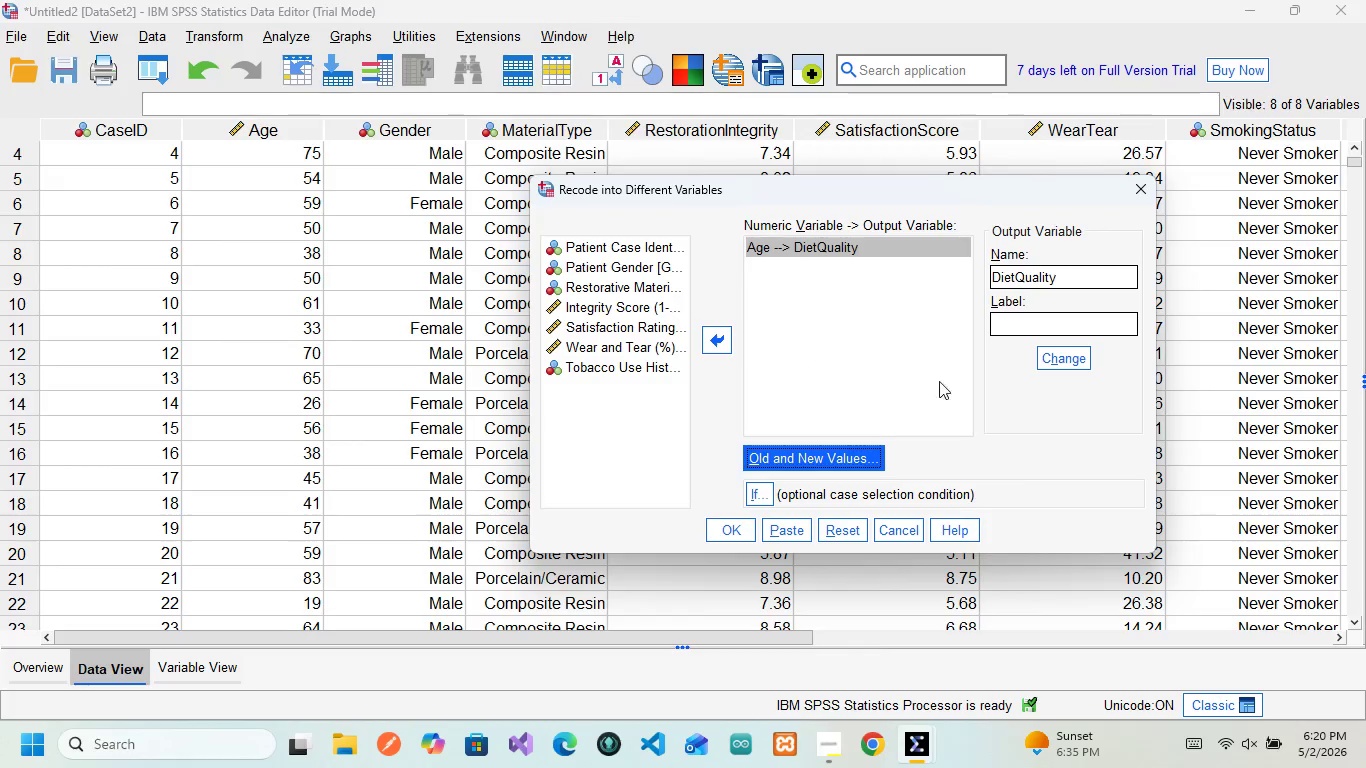 
wait(12.89)
 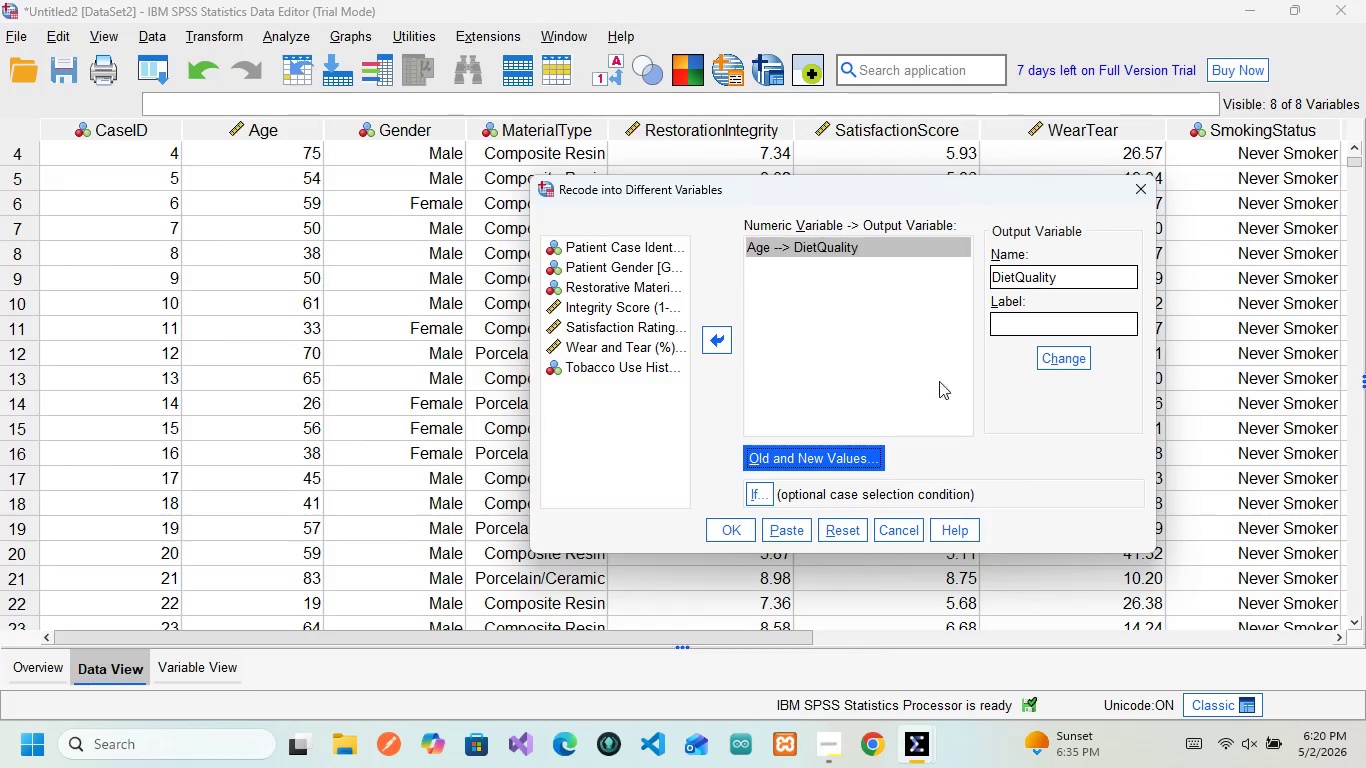 
left_click([780, 532])
 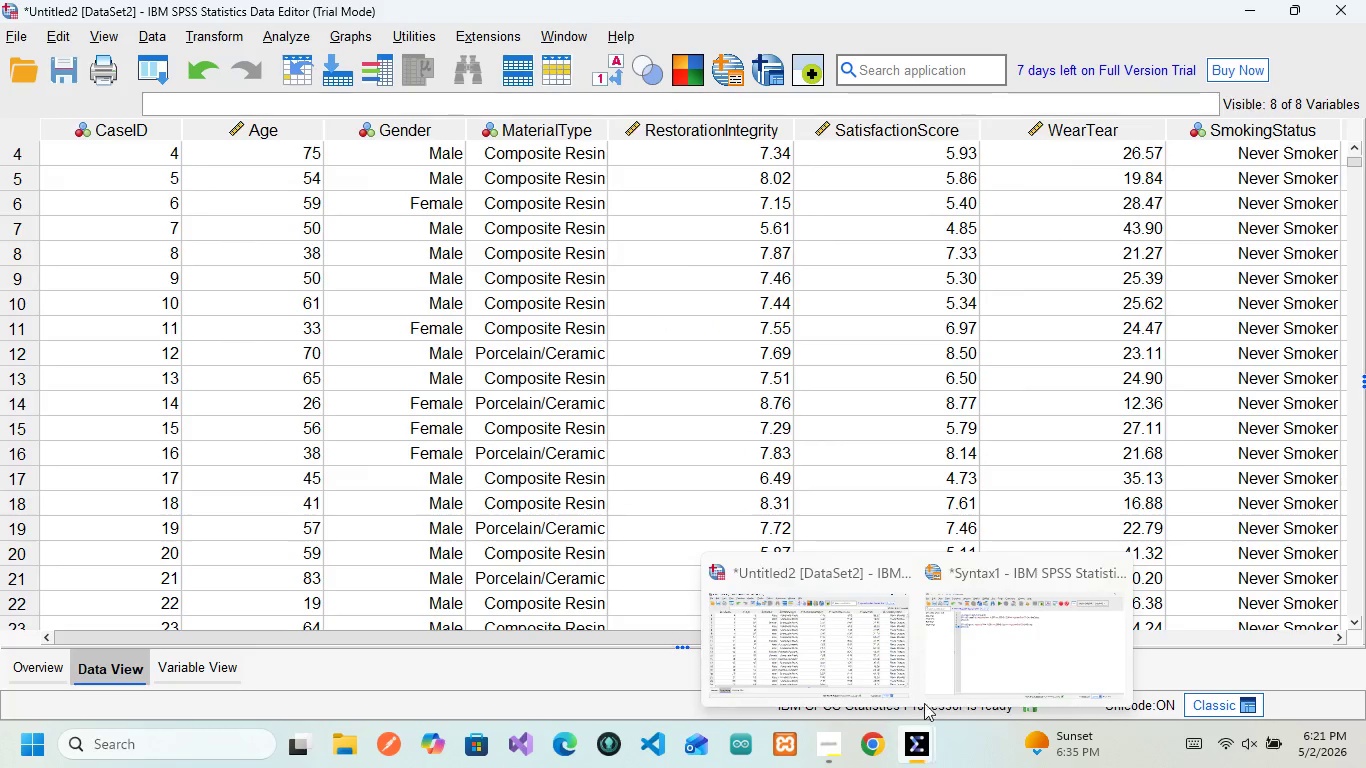 
left_click([992, 668])
 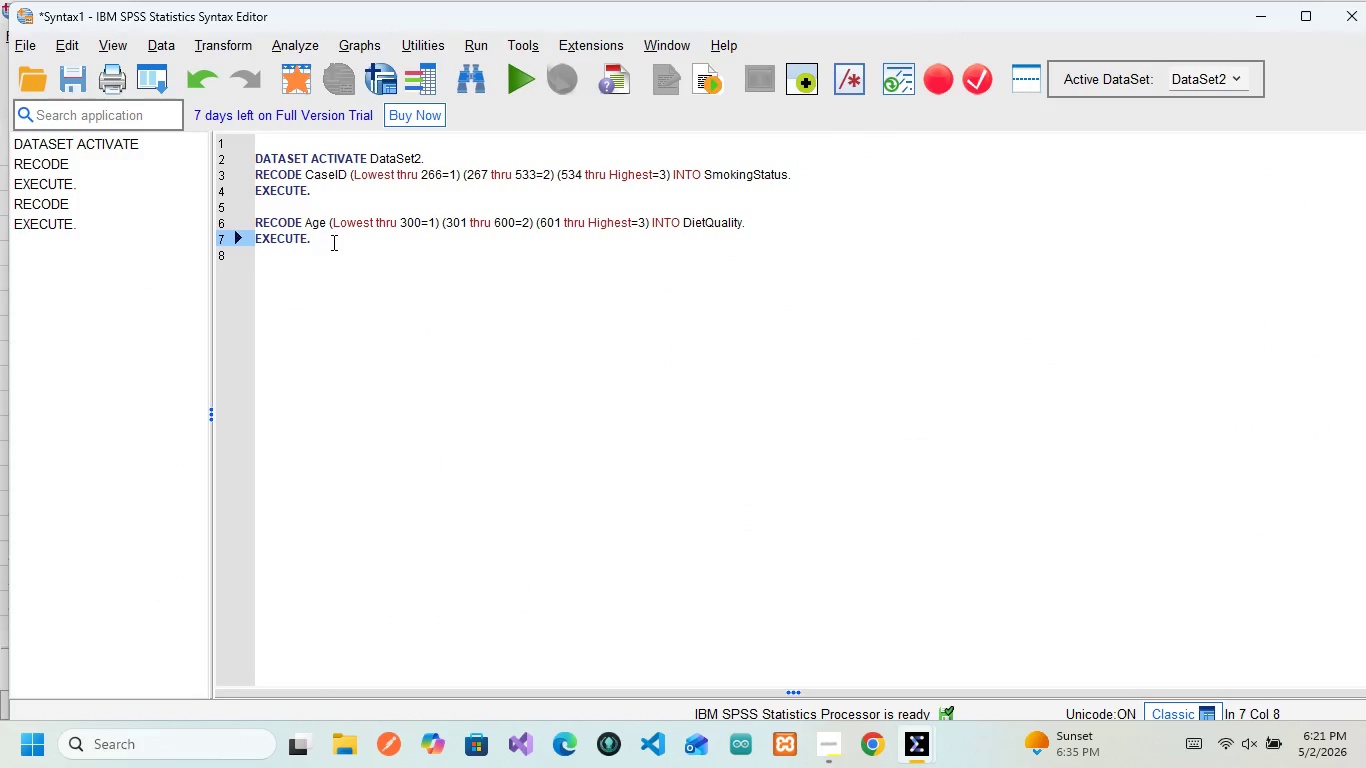 
left_click_drag(start_coordinate=[332, 242], to_coordinate=[252, 226])
 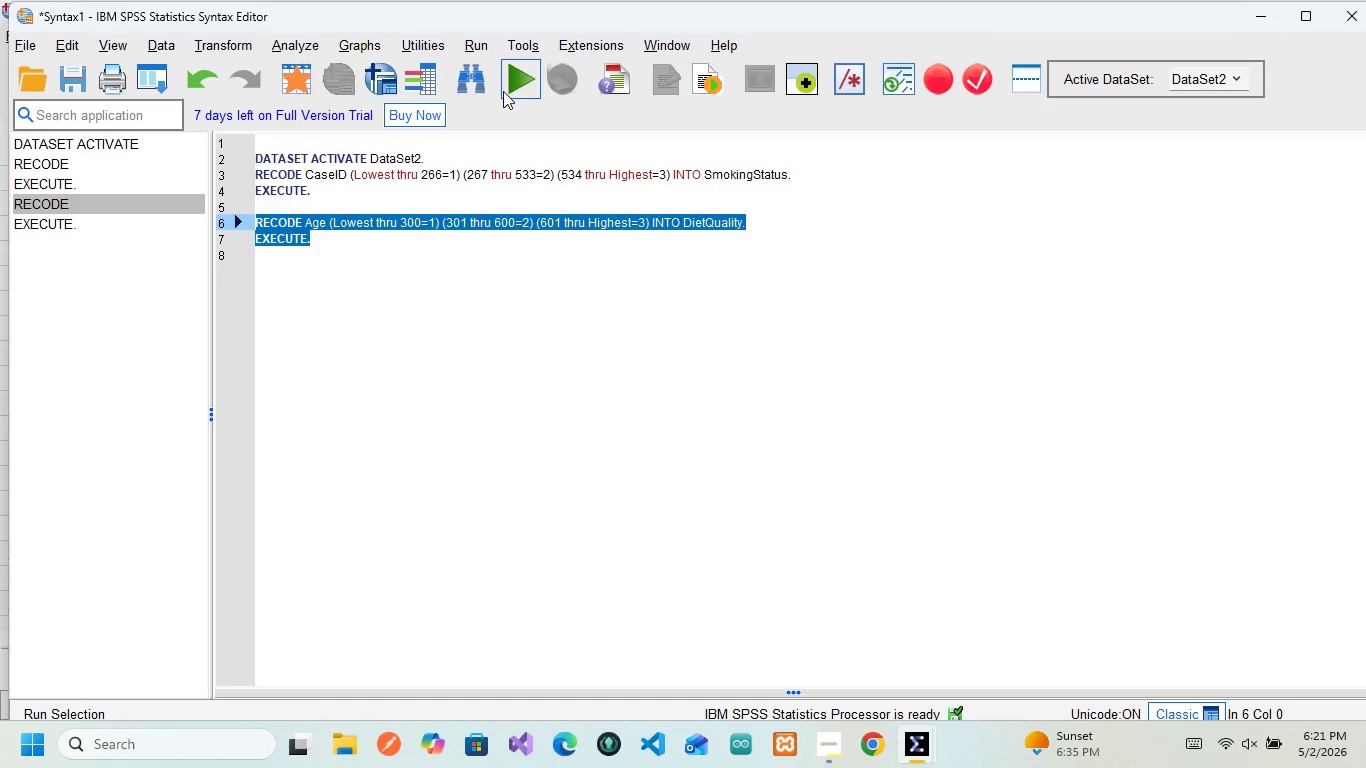 
left_click([503, 91])
 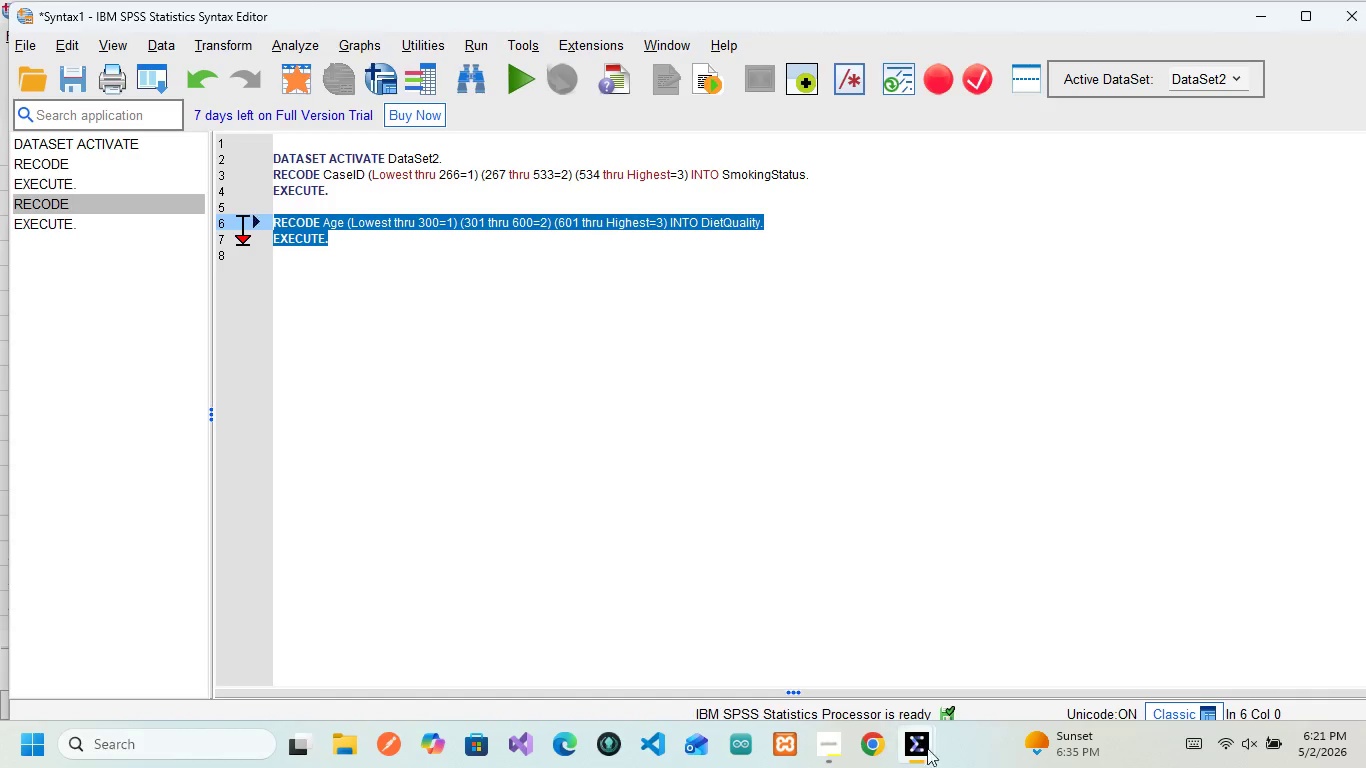 
wait(7.58)
 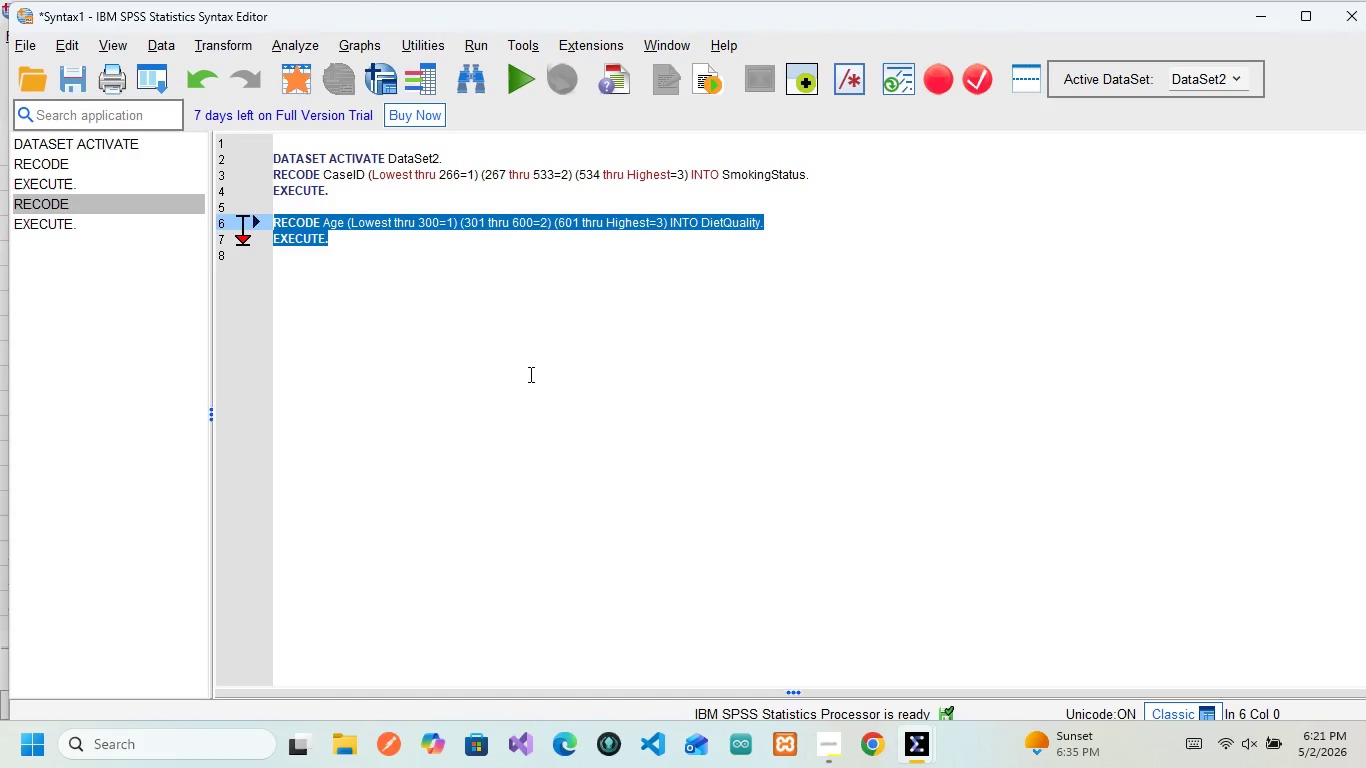 
left_click([858, 662])
 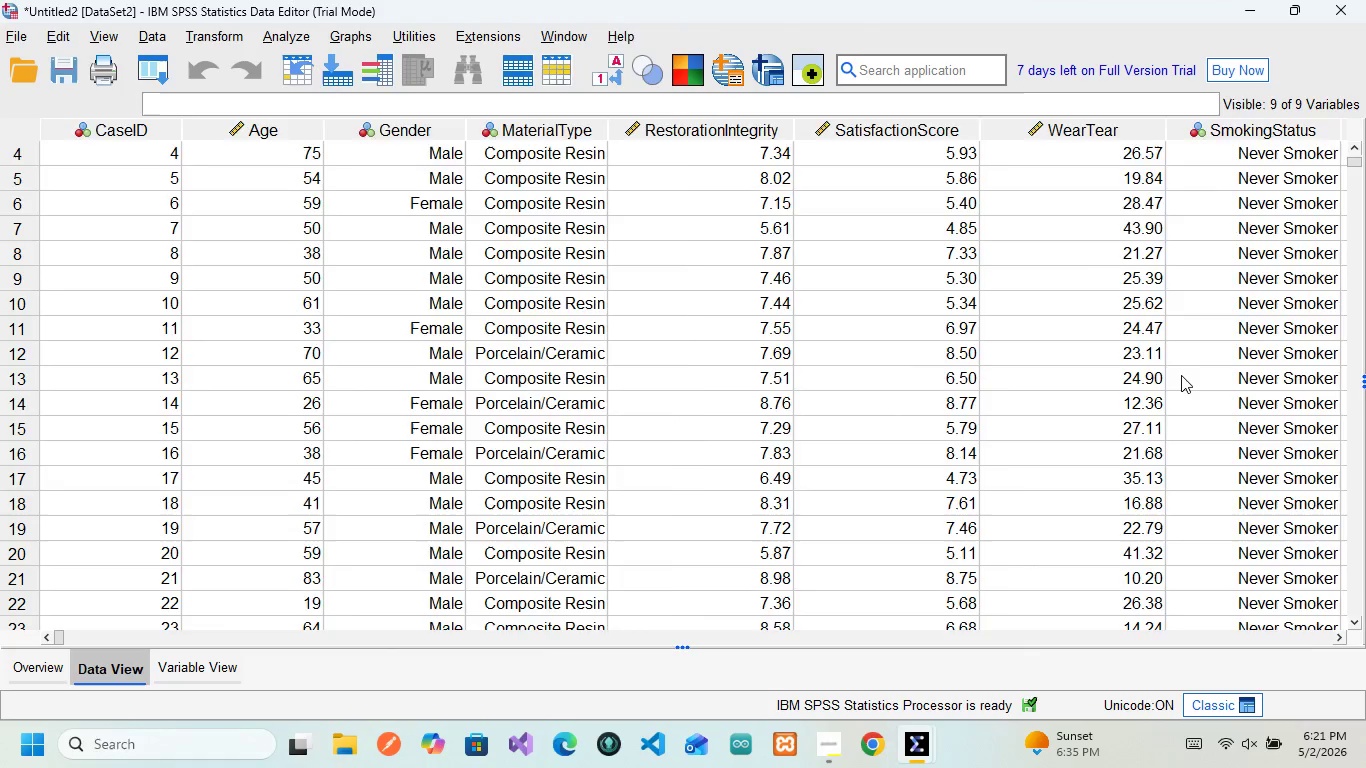 
scroll: coordinate [1181, 375], scroll_direction: down, amount: 3.0
 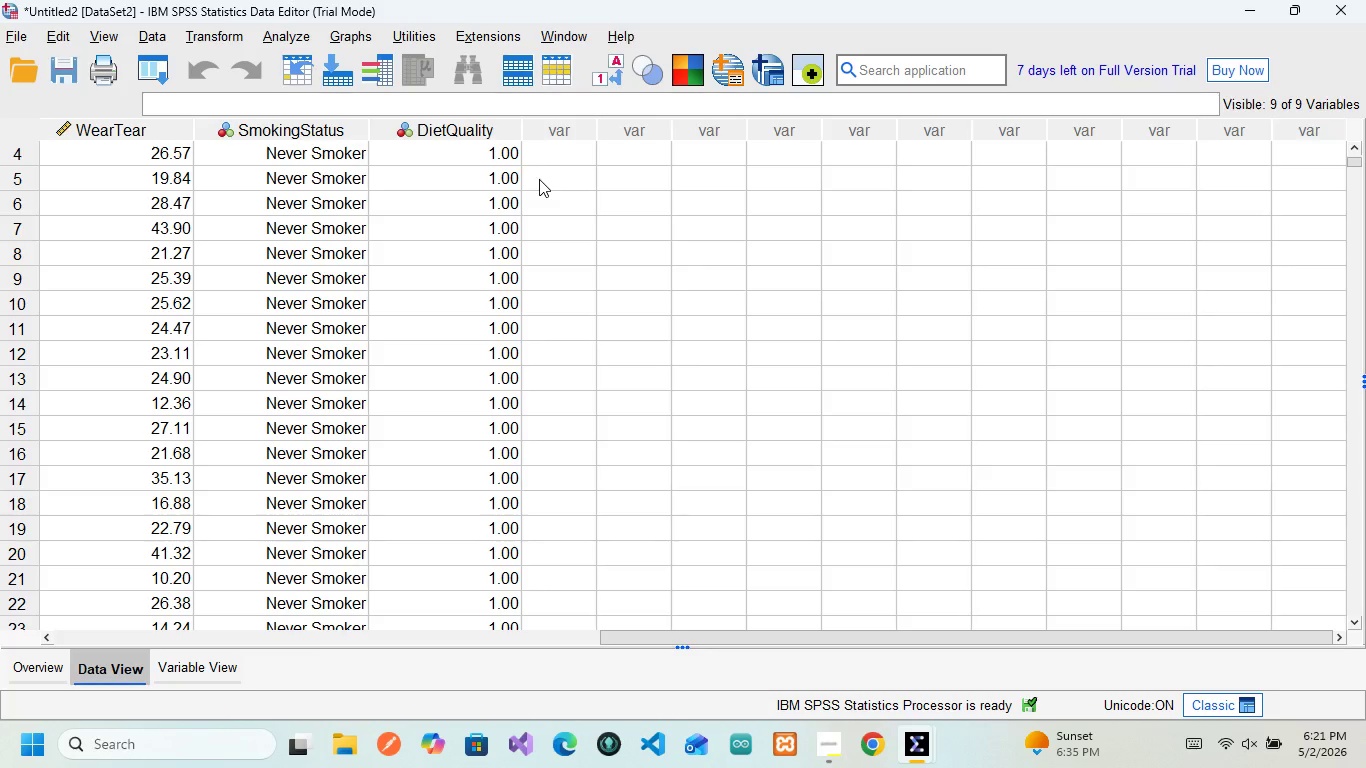 
wait(10.26)
 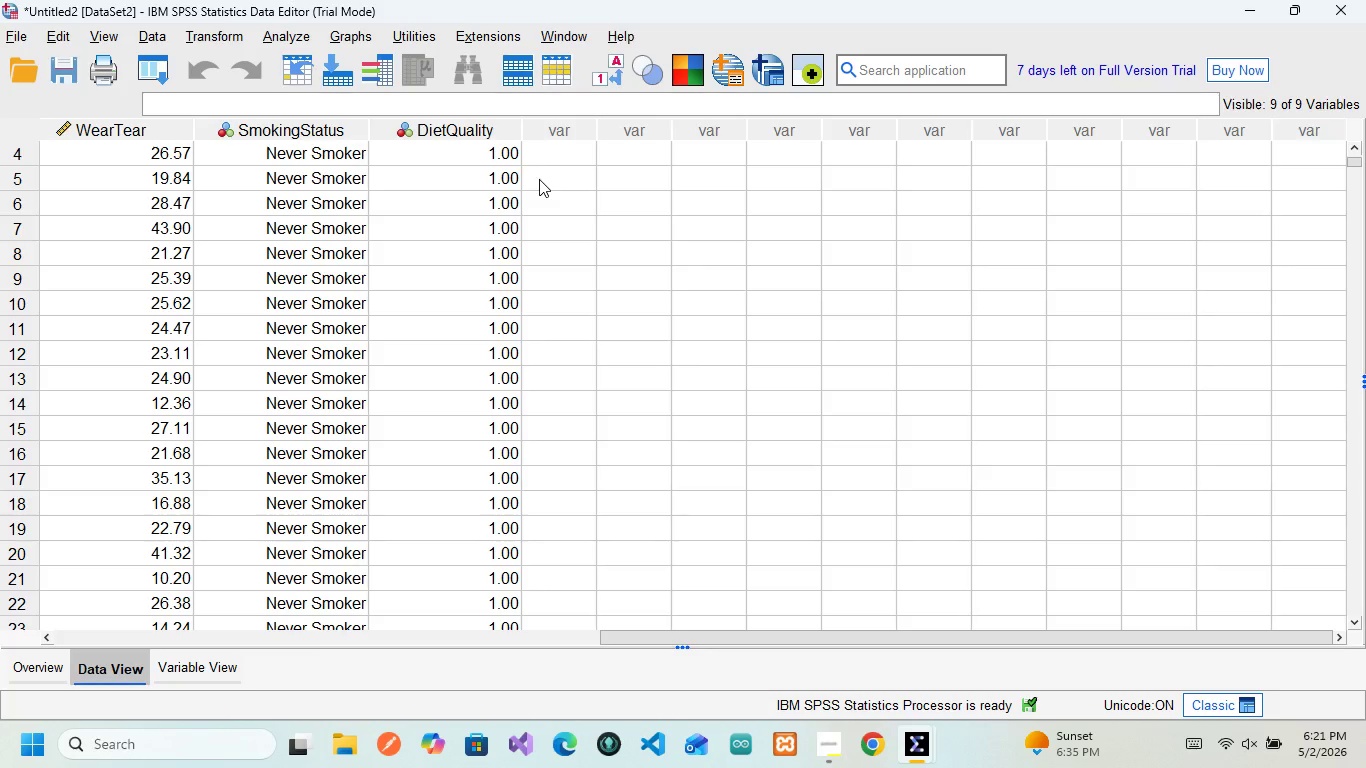 
left_click([181, 667])
 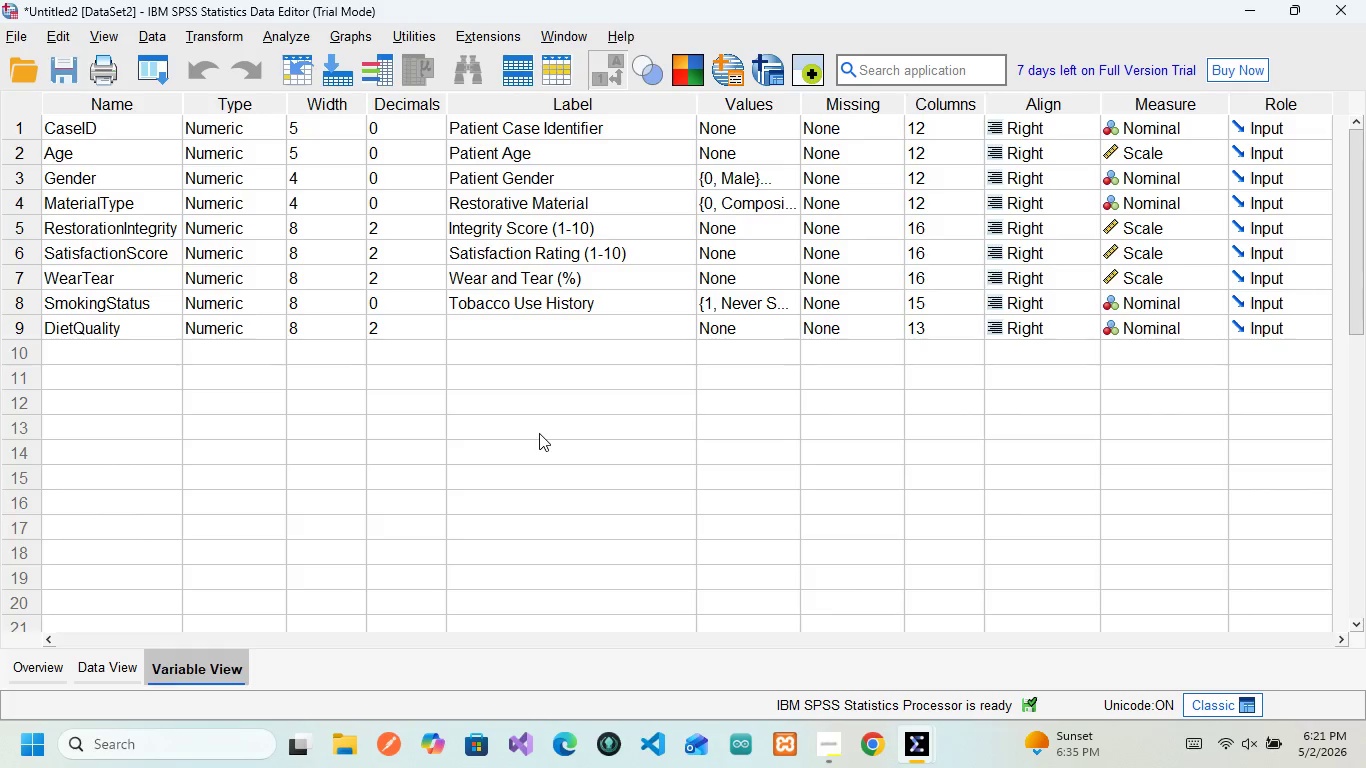 
wait(8.53)
 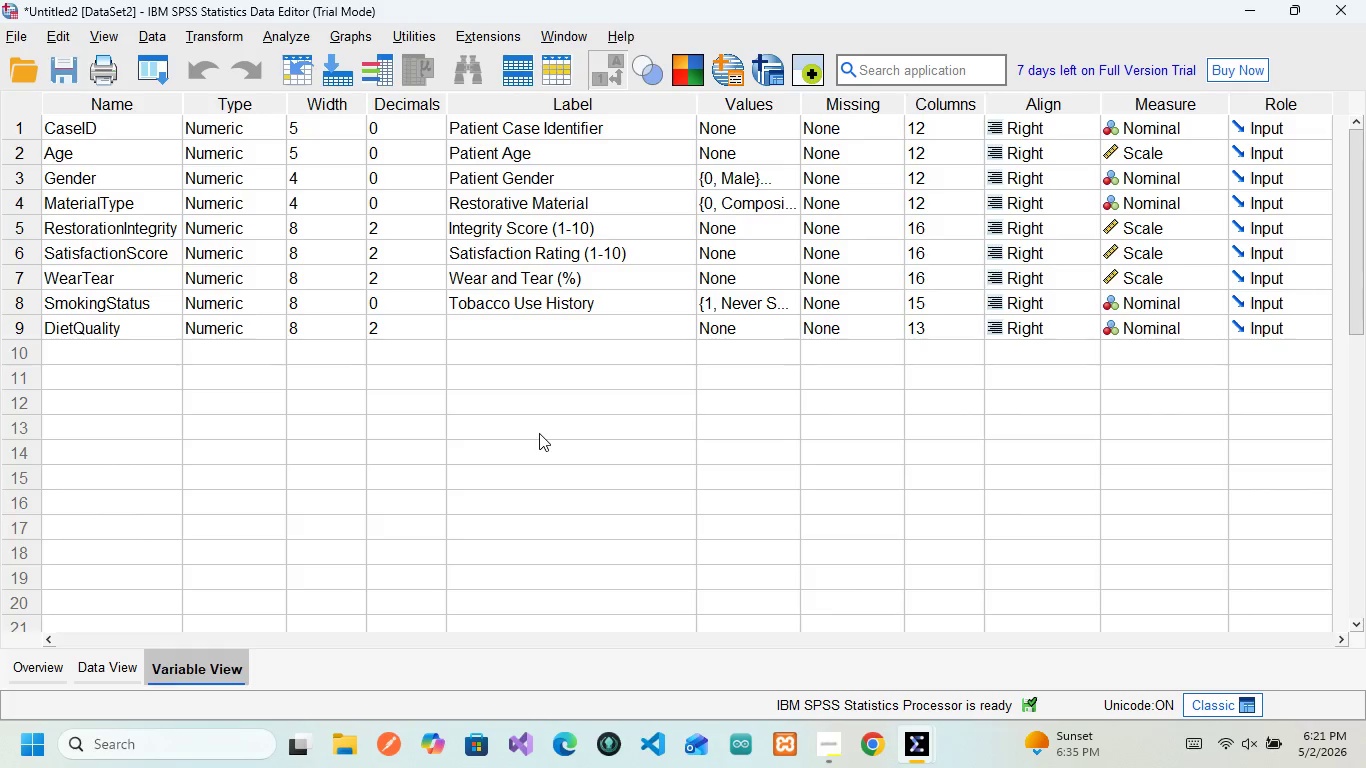 
left_click([572, 333])
 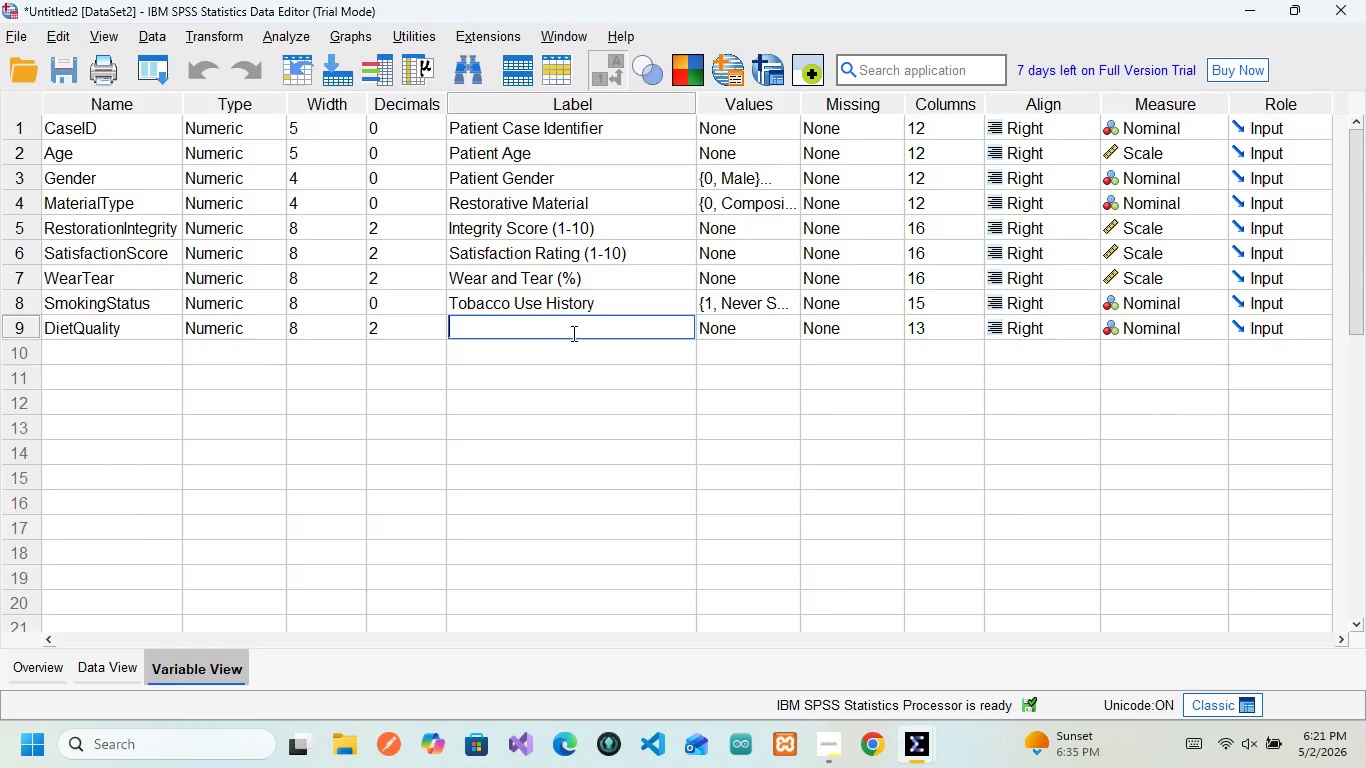 
type(Dietary Po)
key(Backspace)
type(rofile)
 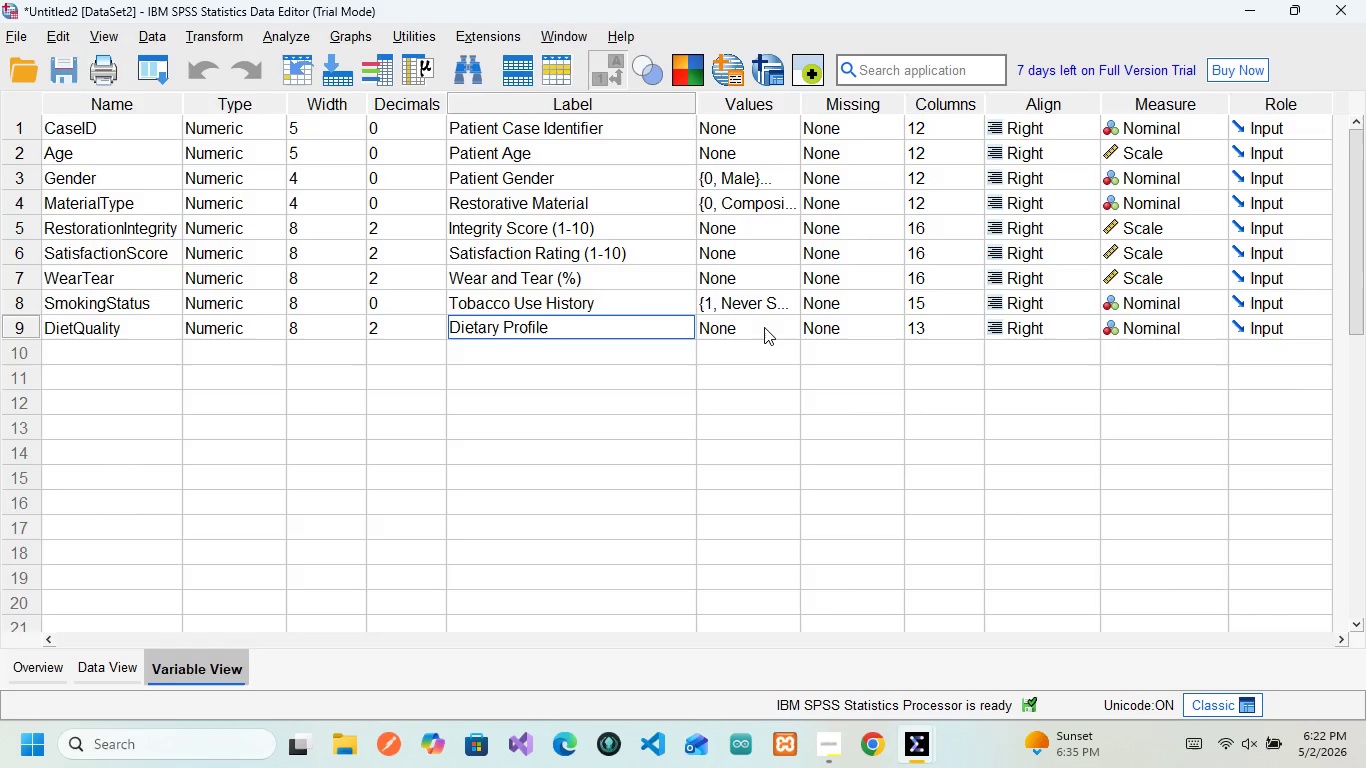 
wait(19.05)
 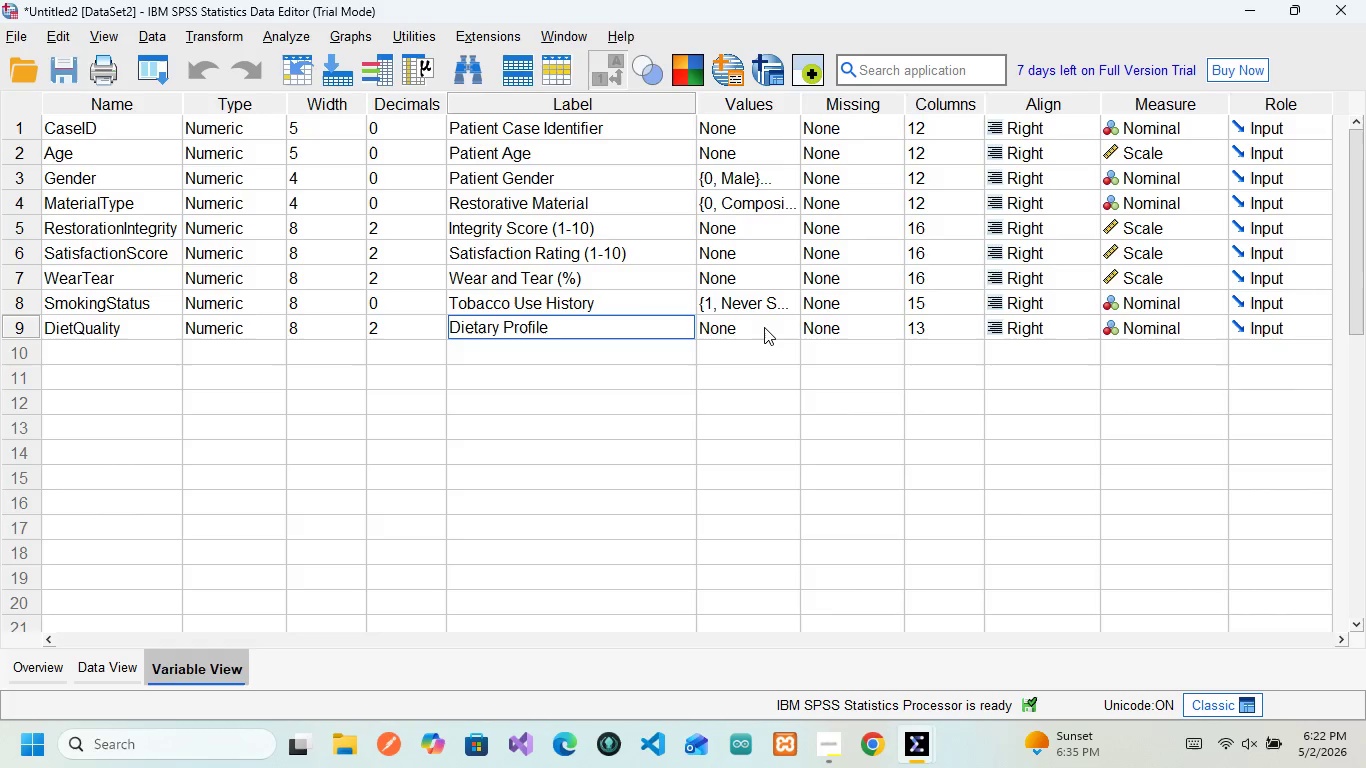 
left_click([739, 327])
 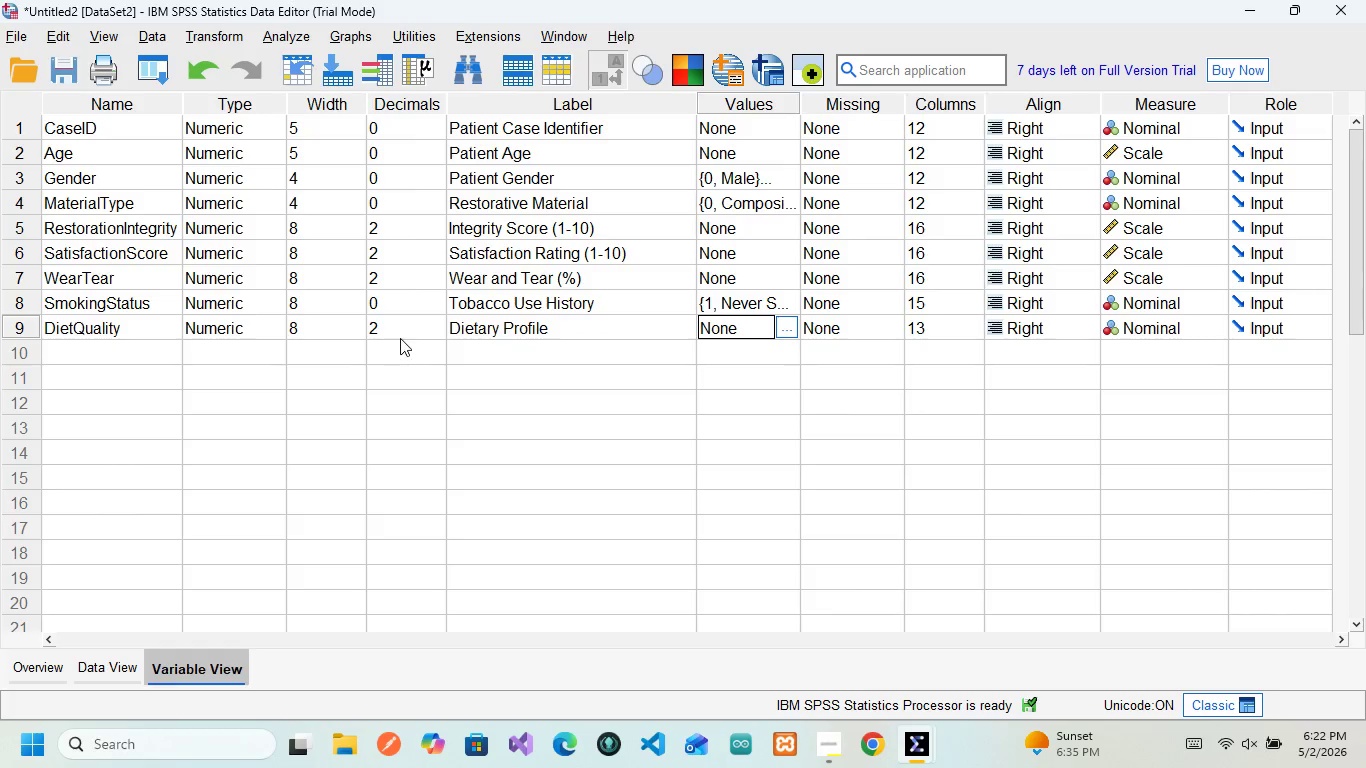 
left_click([397, 329])
 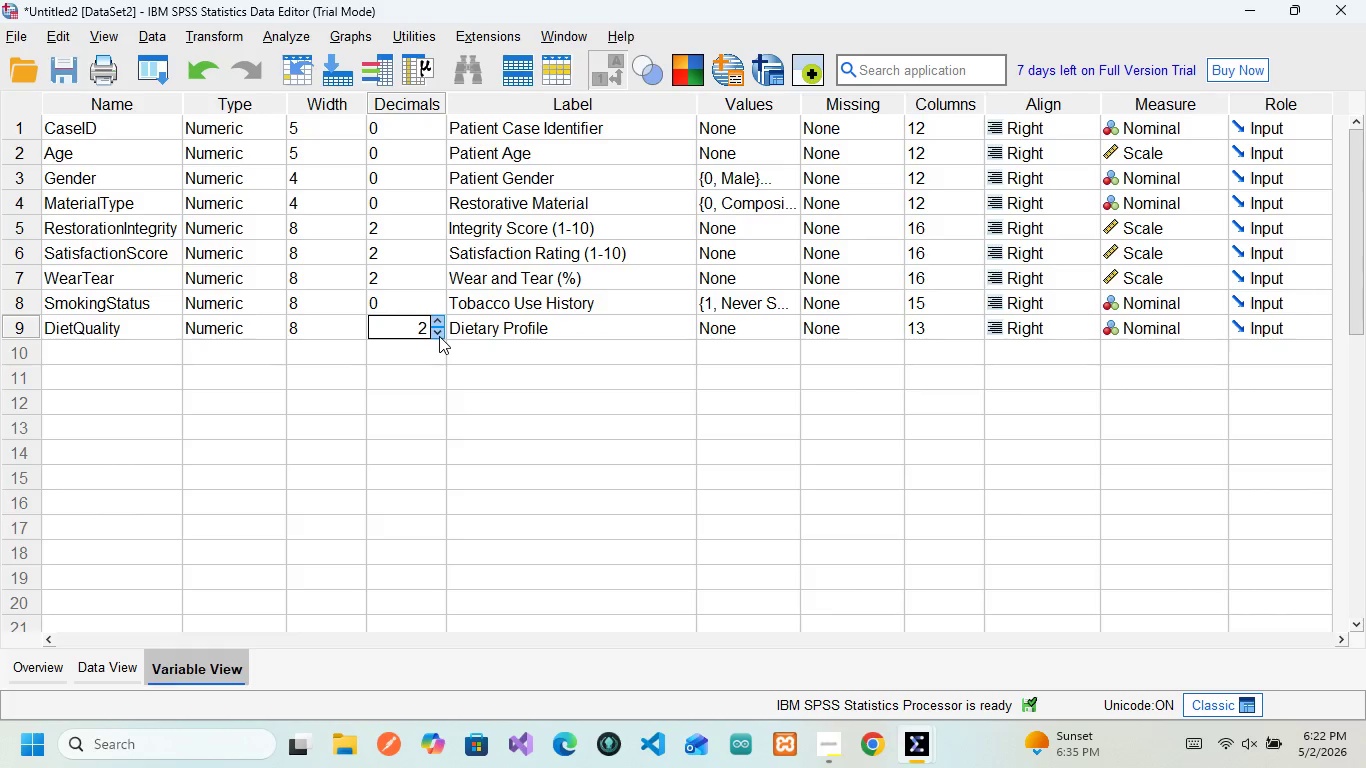 
left_click([436, 333])
 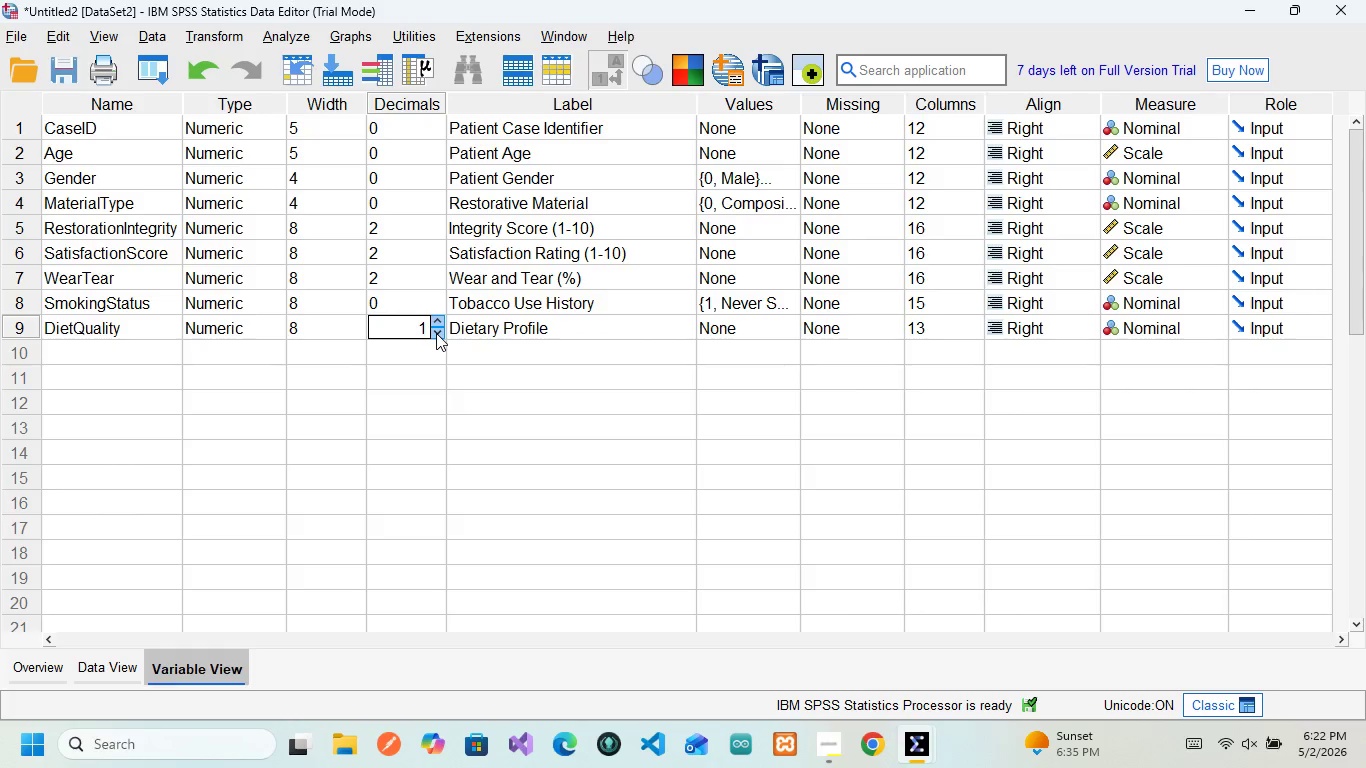 
left_click([436, 333])
 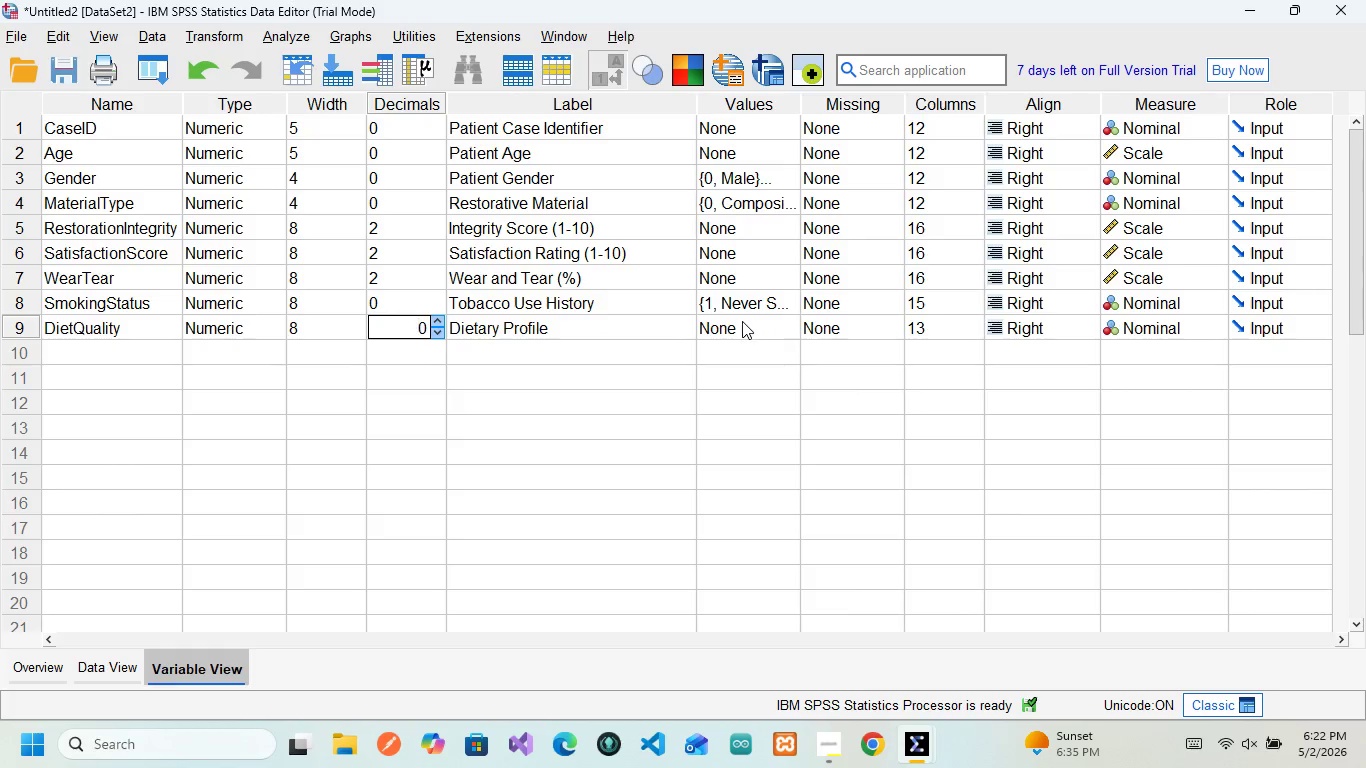 
left_click([738, 322])
 